 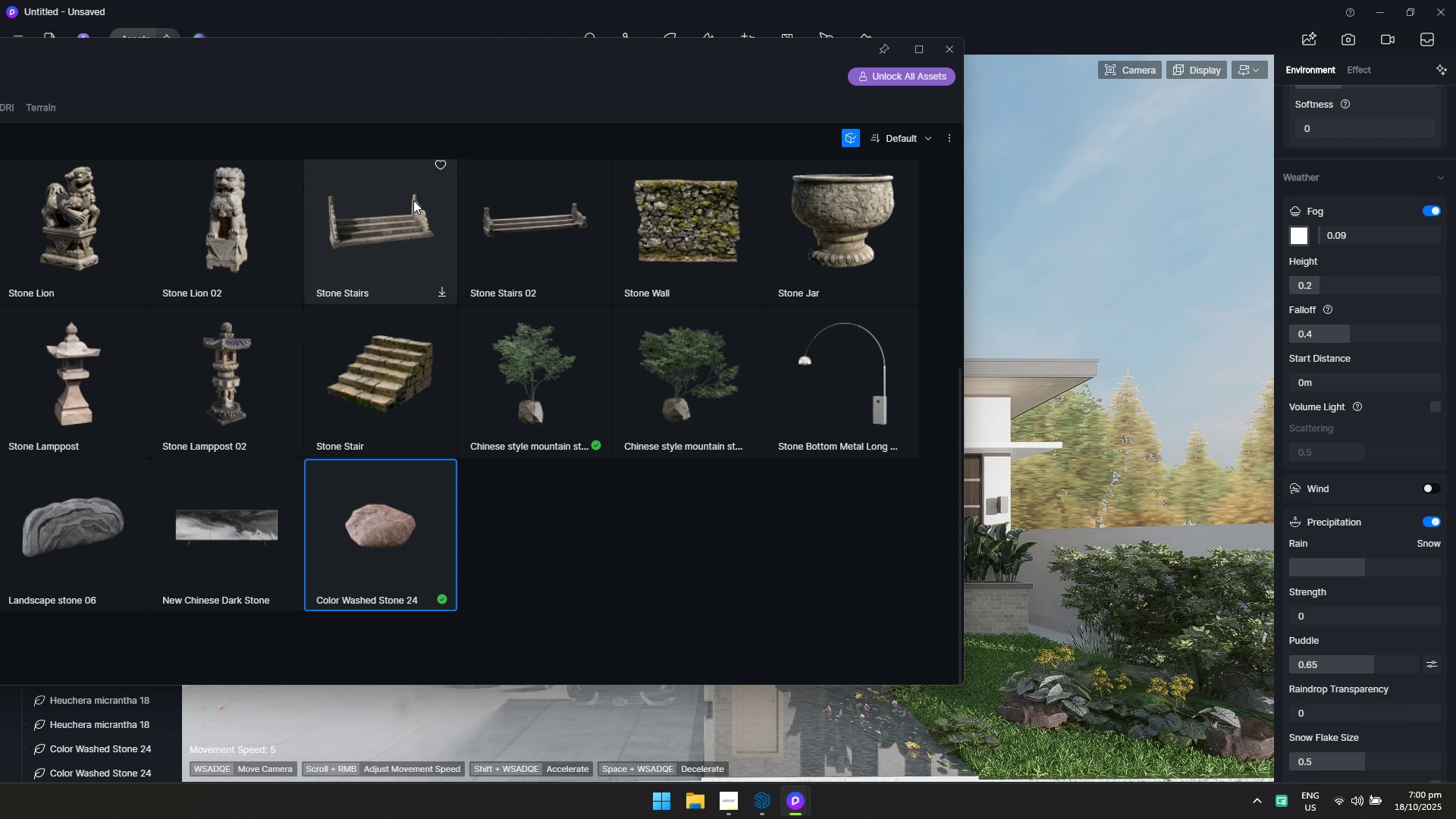 
left_click_drag(start_coordinate=[400, 44], to_coordinate=[897, 145])
 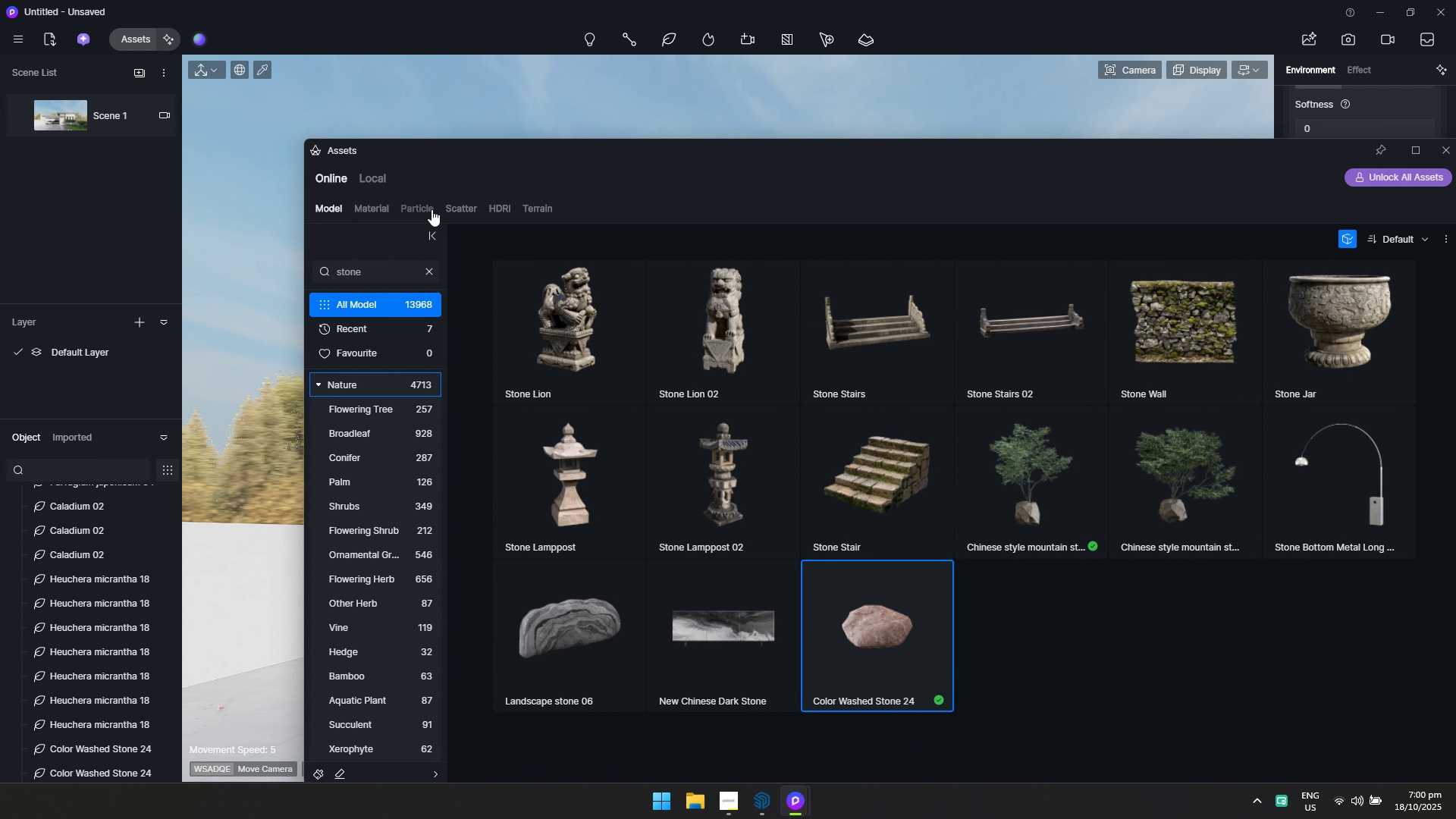 
left_click([447, 209])
 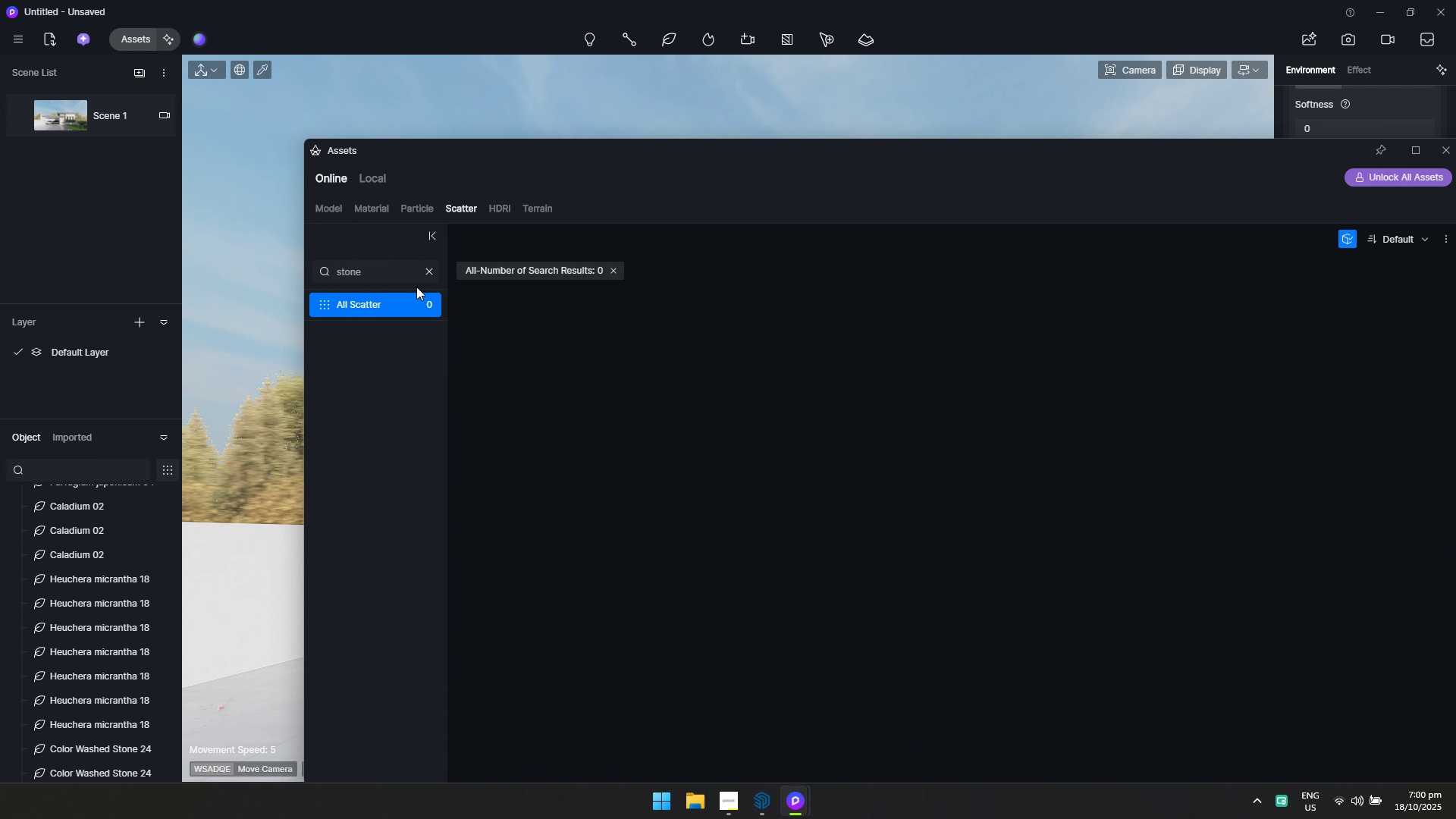 
left_click([429, 275])
 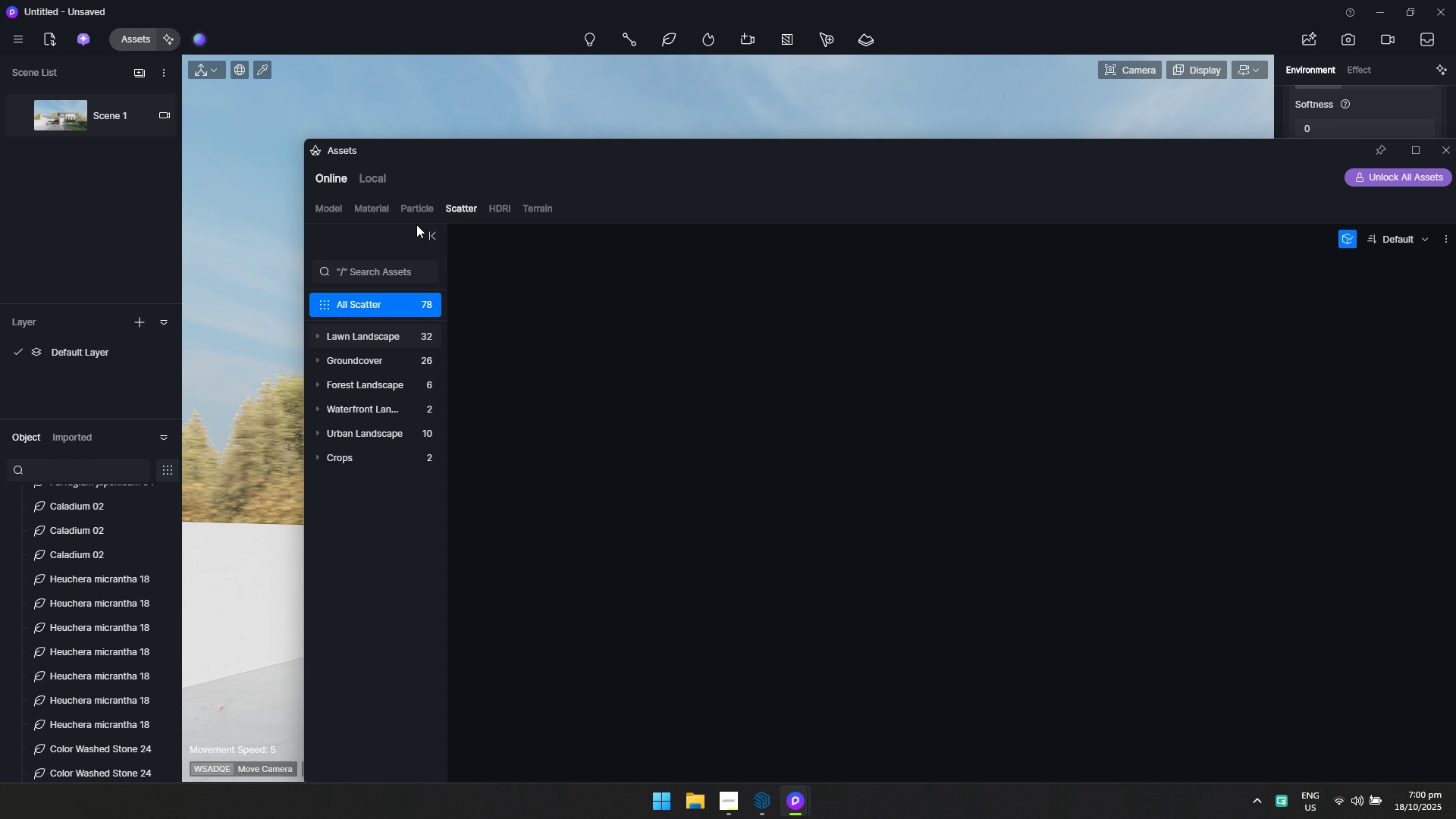 
left_click([416, 209])
 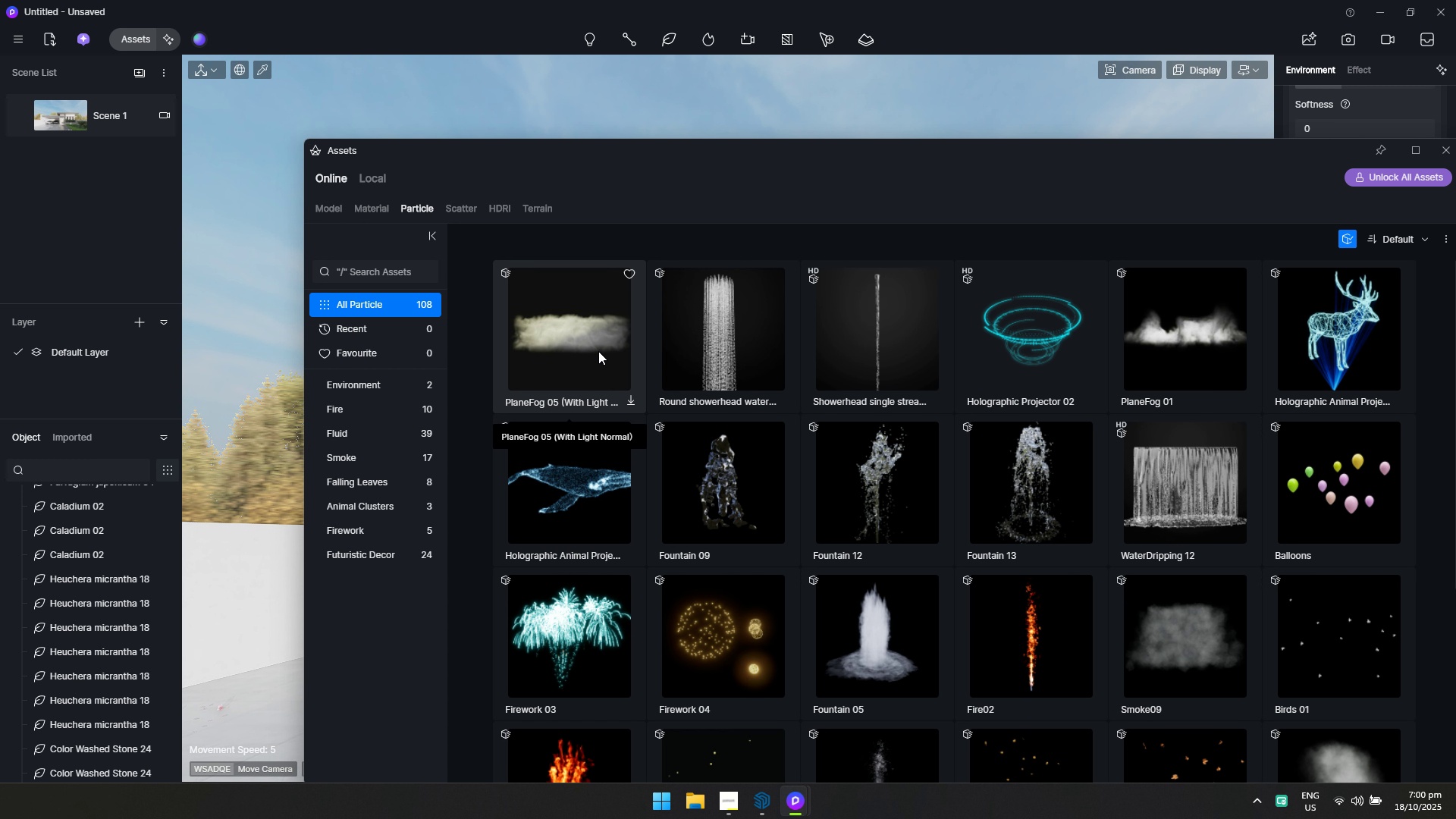 
scroll: coordinate [838, 410], scroll_direction: down, amount: 2.0
 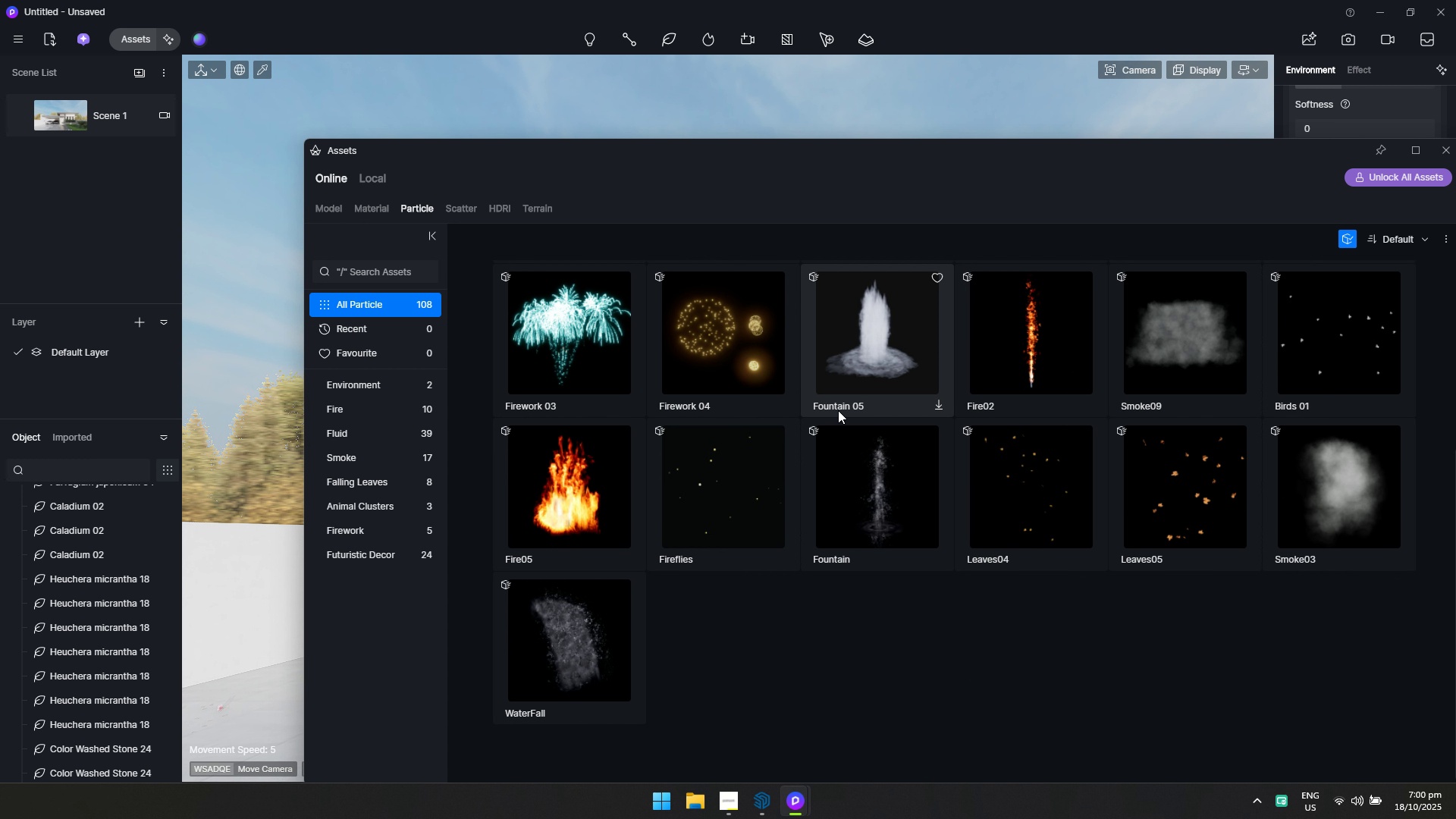 
scroll: coordinate [838, 410], scroll_direction: up, amount: 1.0
 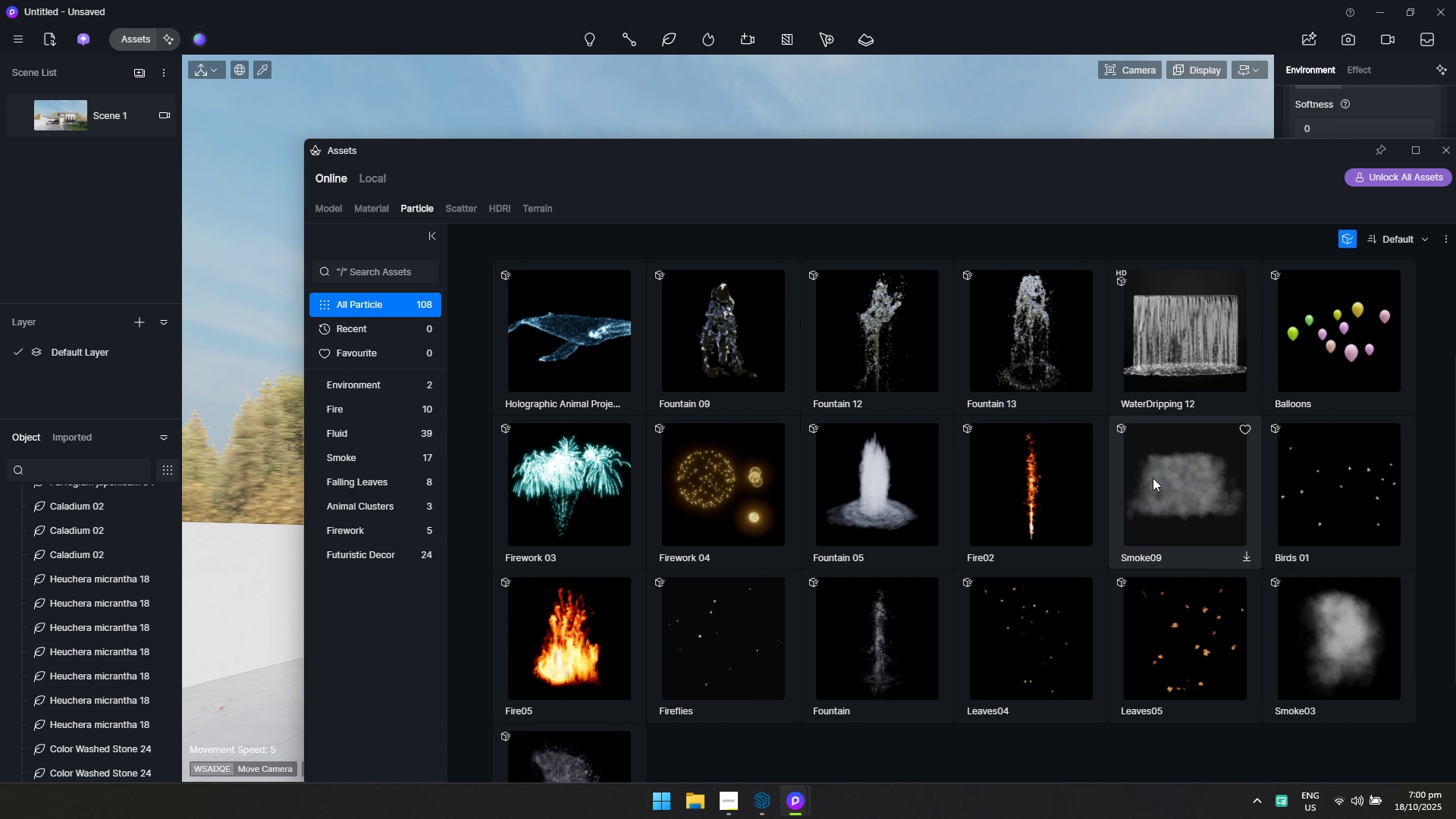 
scroll: coordinate [1210, 497], scroll_direction: down, amount: 1.0
 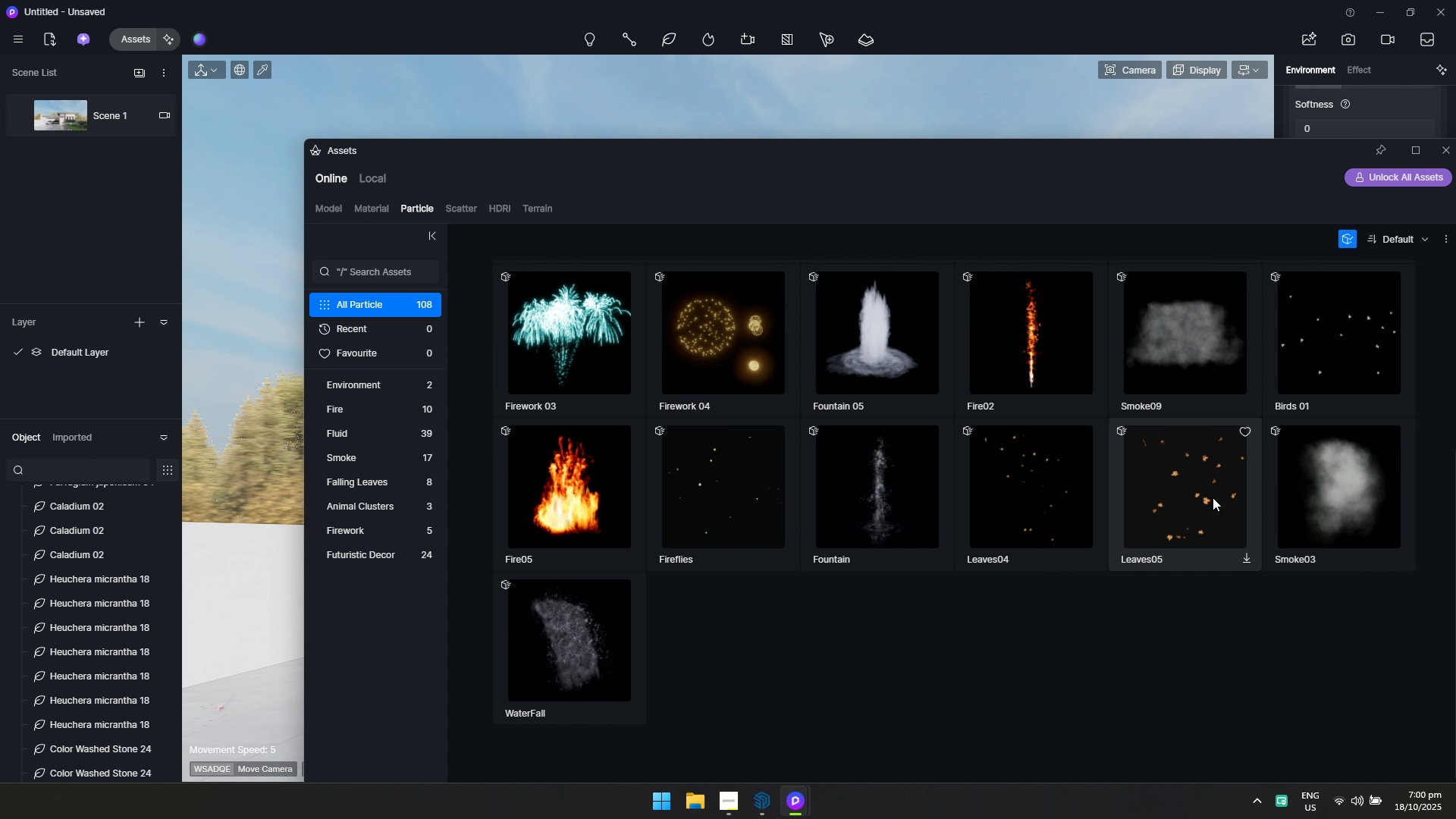 
scroll: coordinate [1213, 497], scroll_direction: up, amount: 3.0
 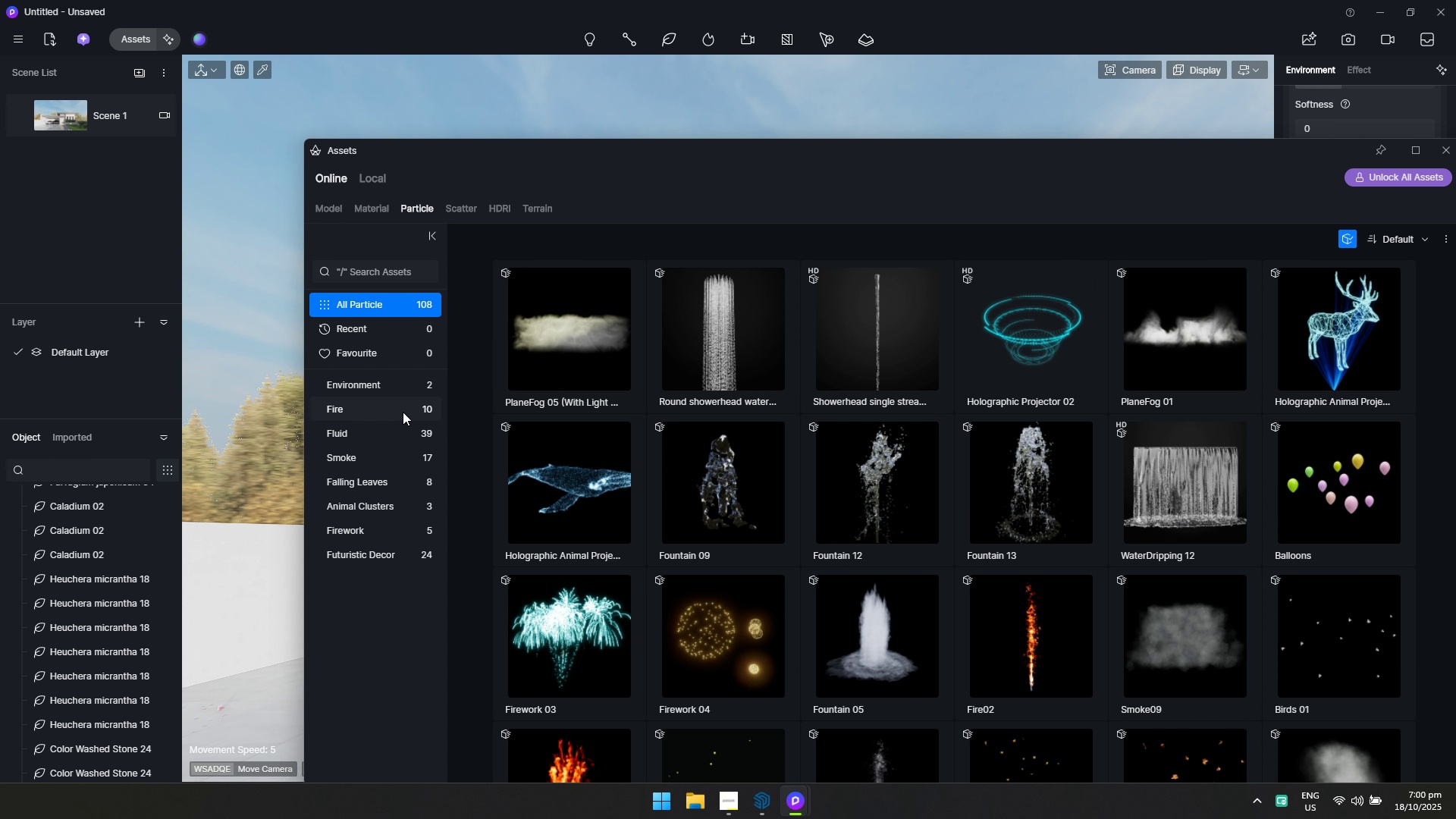 
left_click([406, 384])
 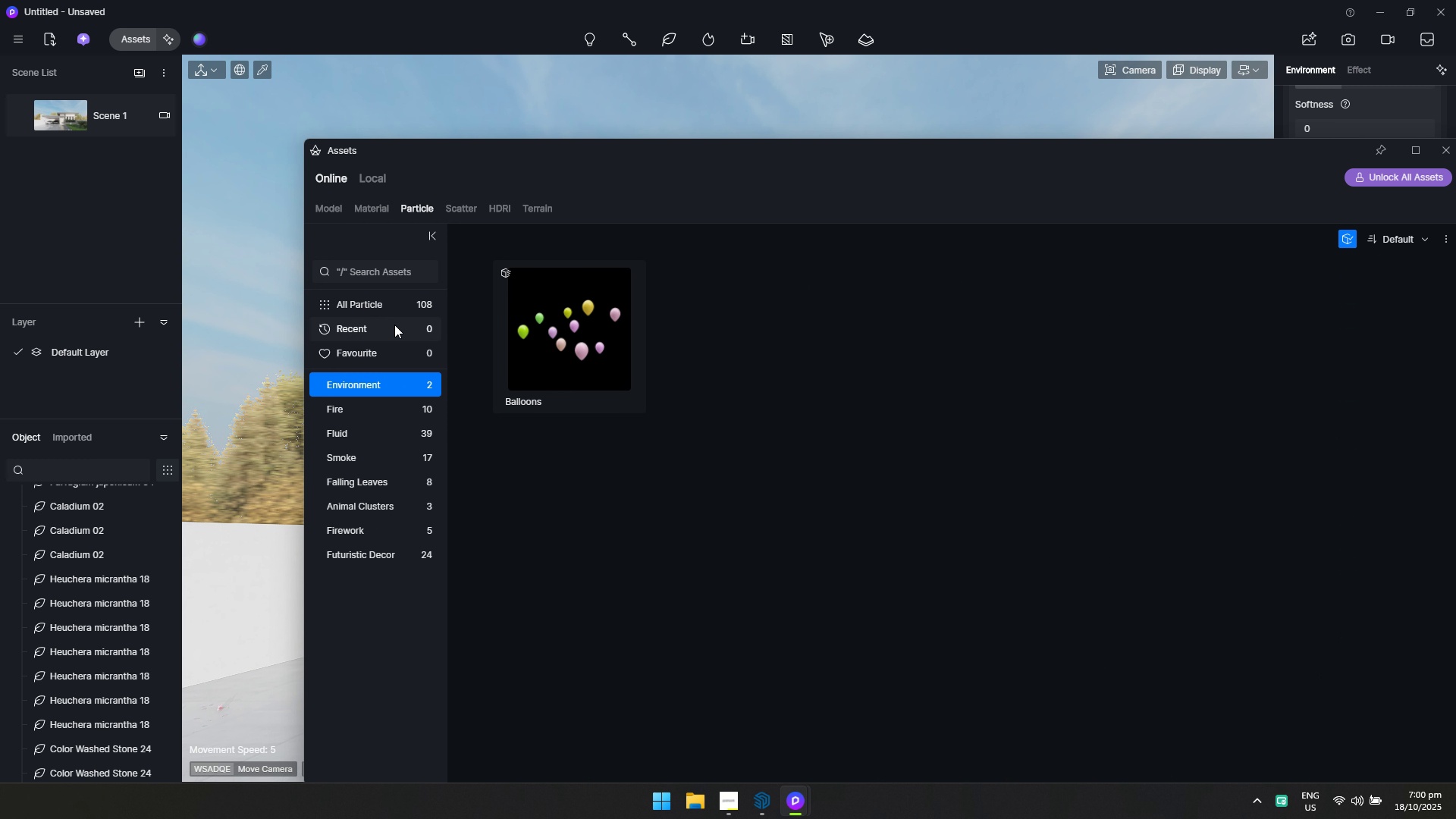 
left_click([394, 305])
 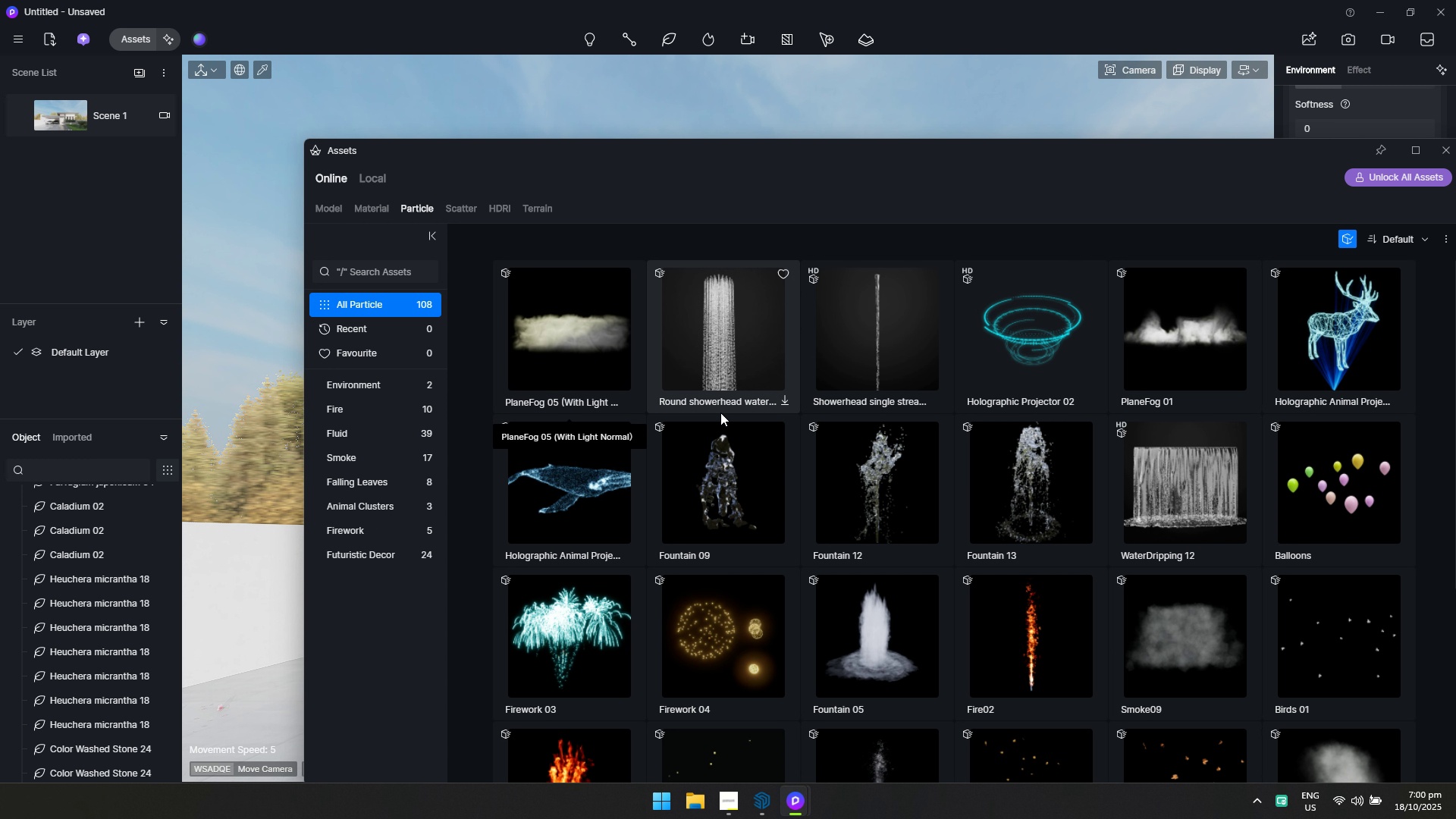 
scroll: coordinate [972, 460], scroll_direction: down, amount: 3.0
 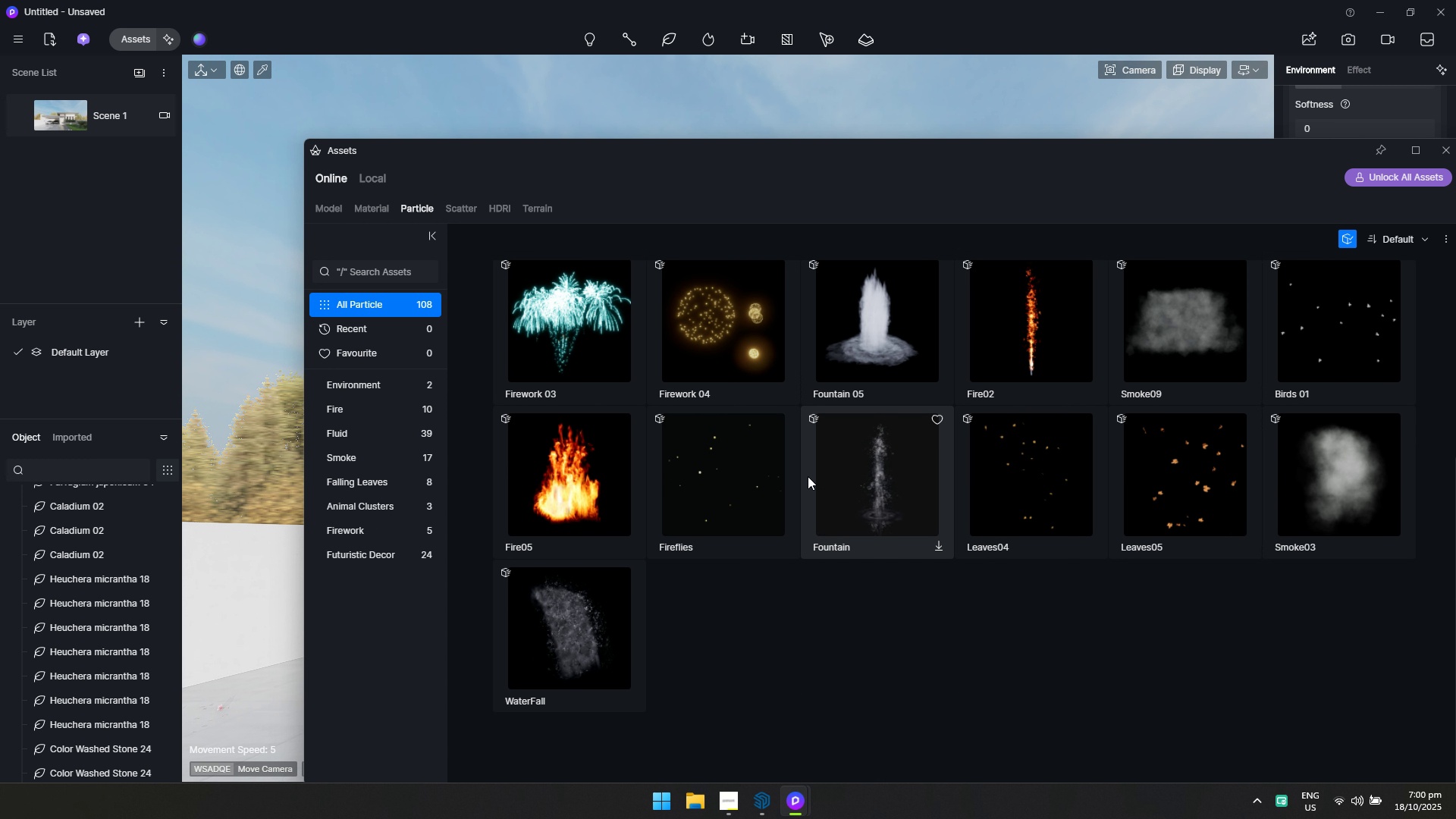 
mouse_move([777, 478])
 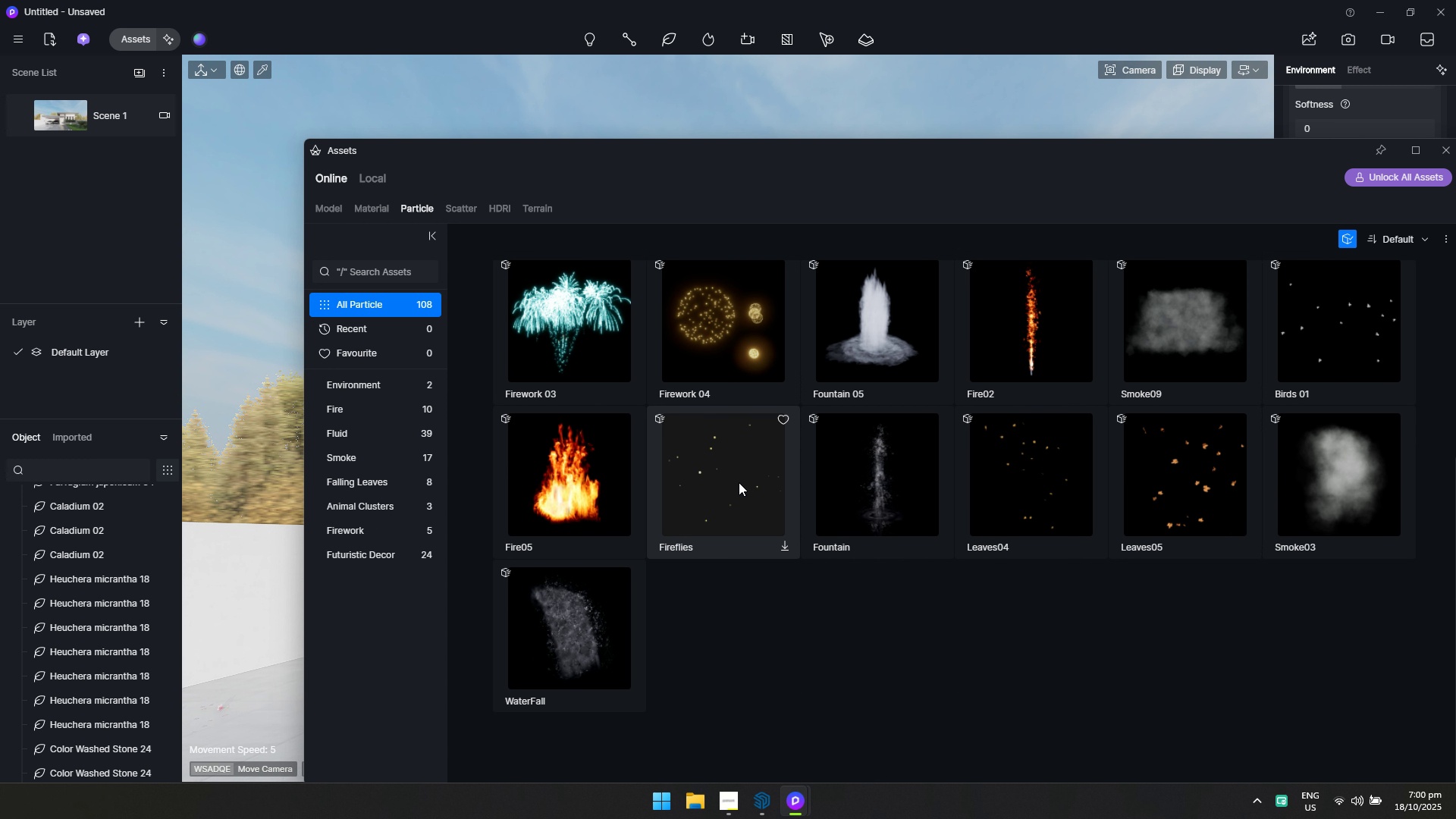 
left_click([739, 482])
 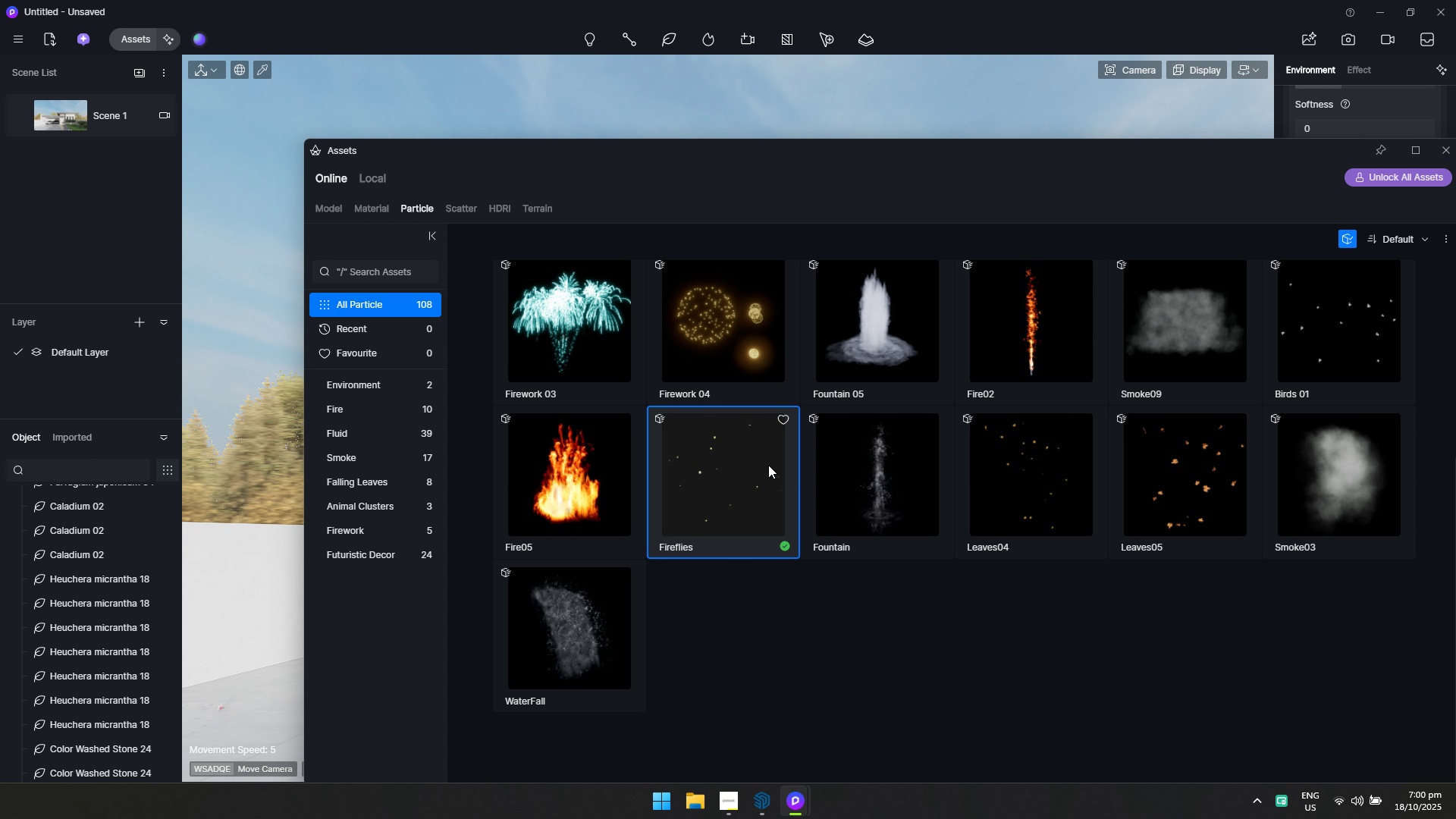 
left_click_drag(start_coordinate=[1249, 146], to_coordinate=[565, 603])
 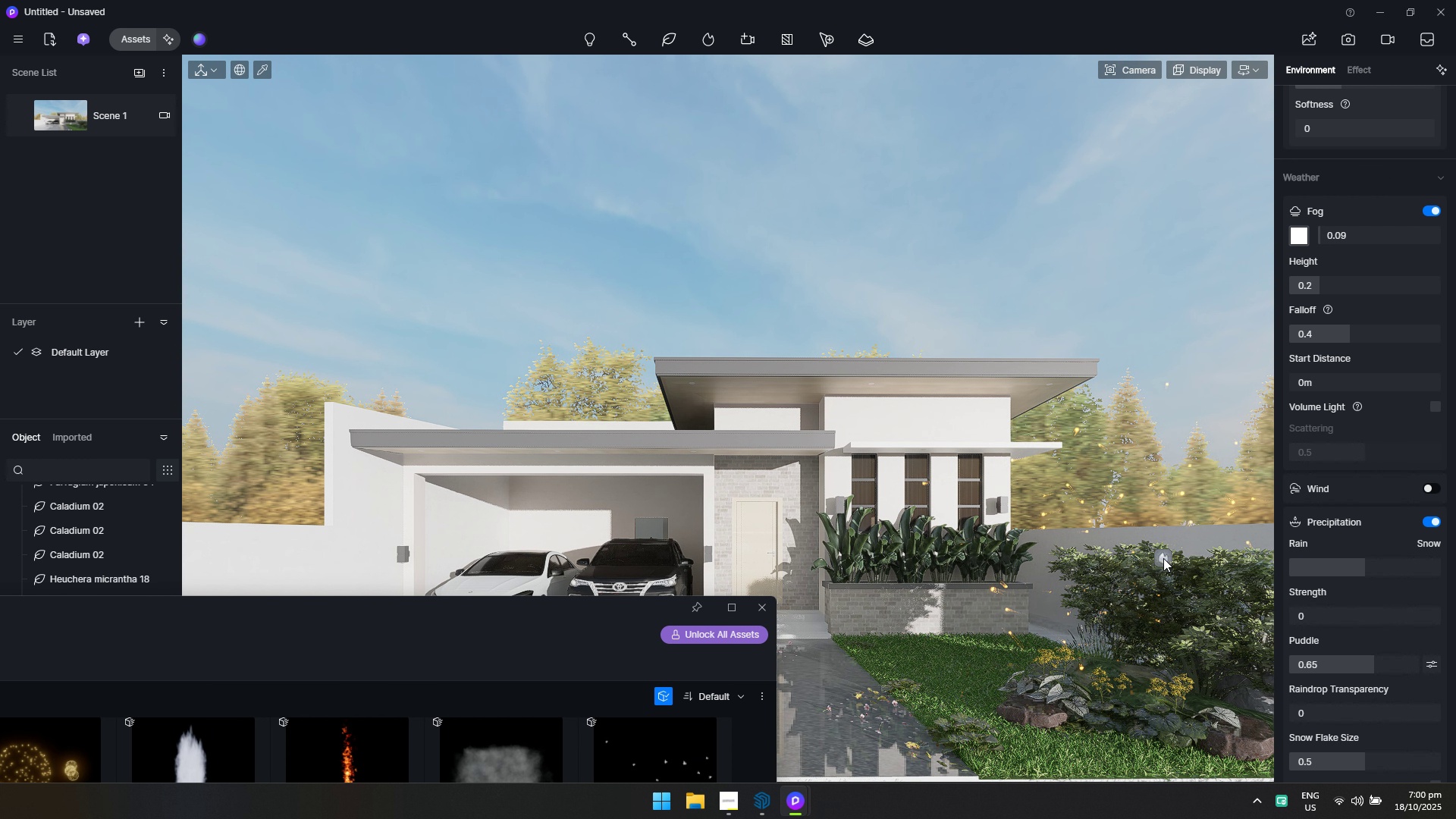 
wait(7.16)
 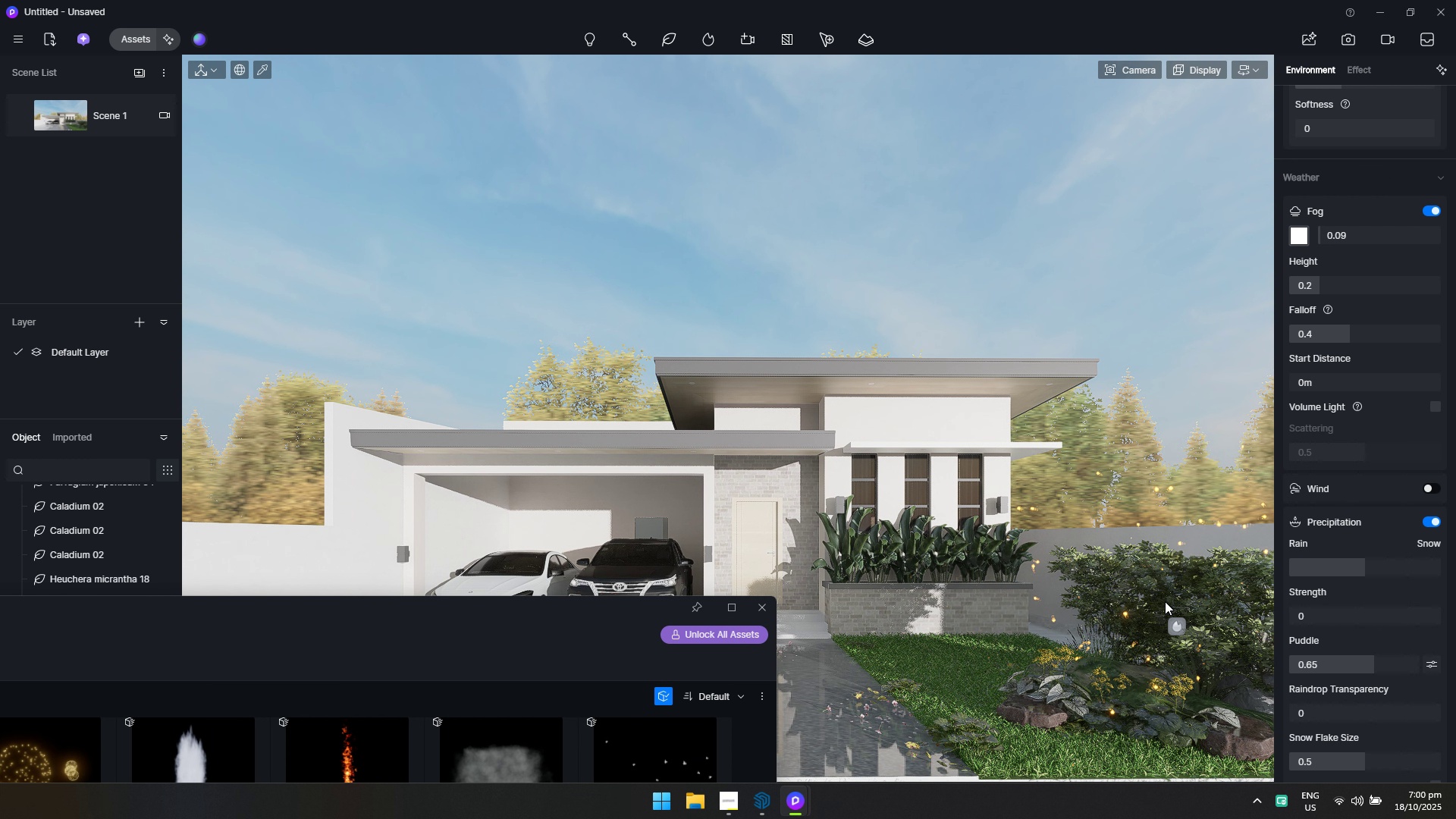 
key(Escape)
 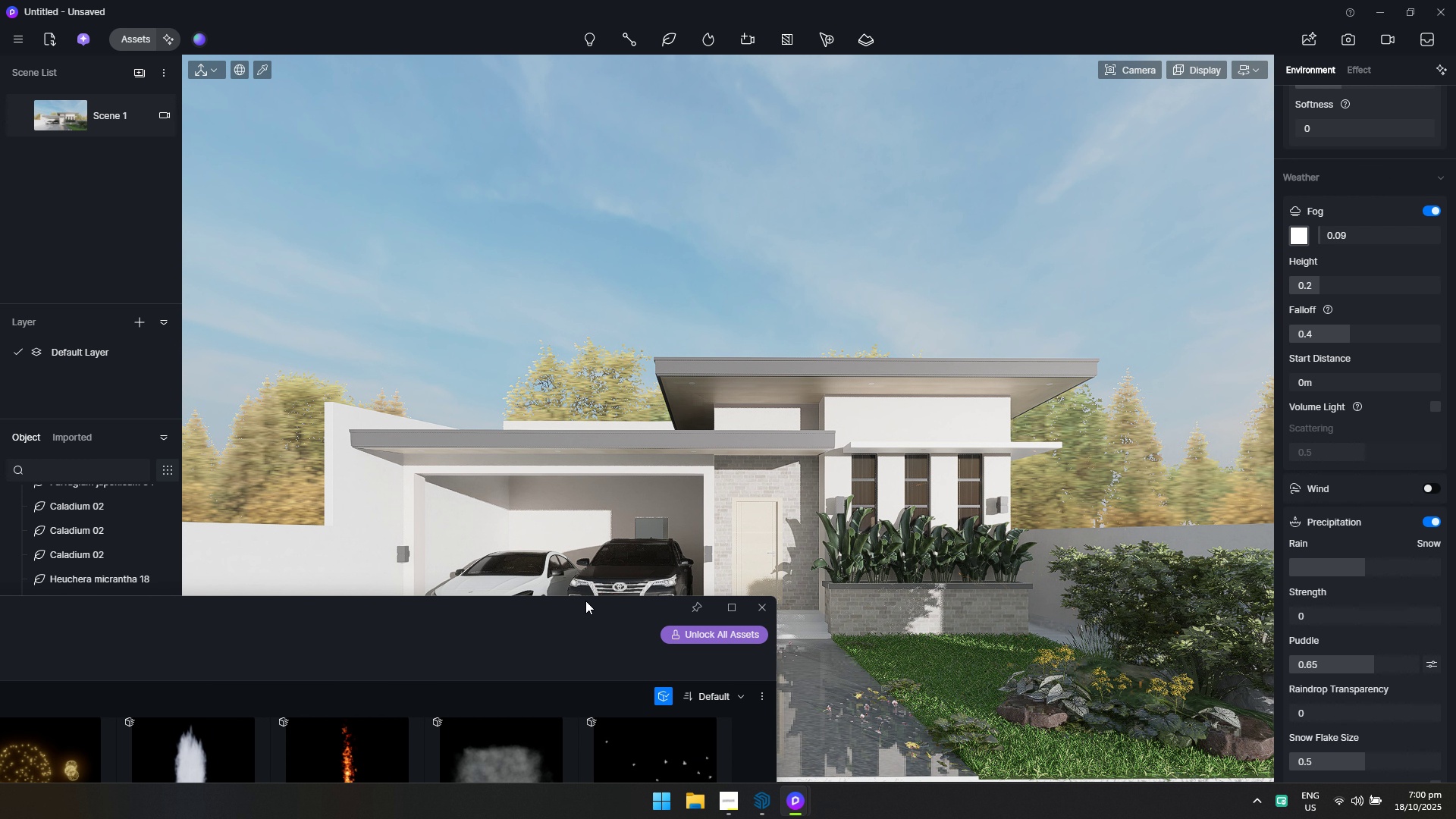 
left_click_drag(start_coordinate=[585, 604], to_coordinate=[904, 228])
 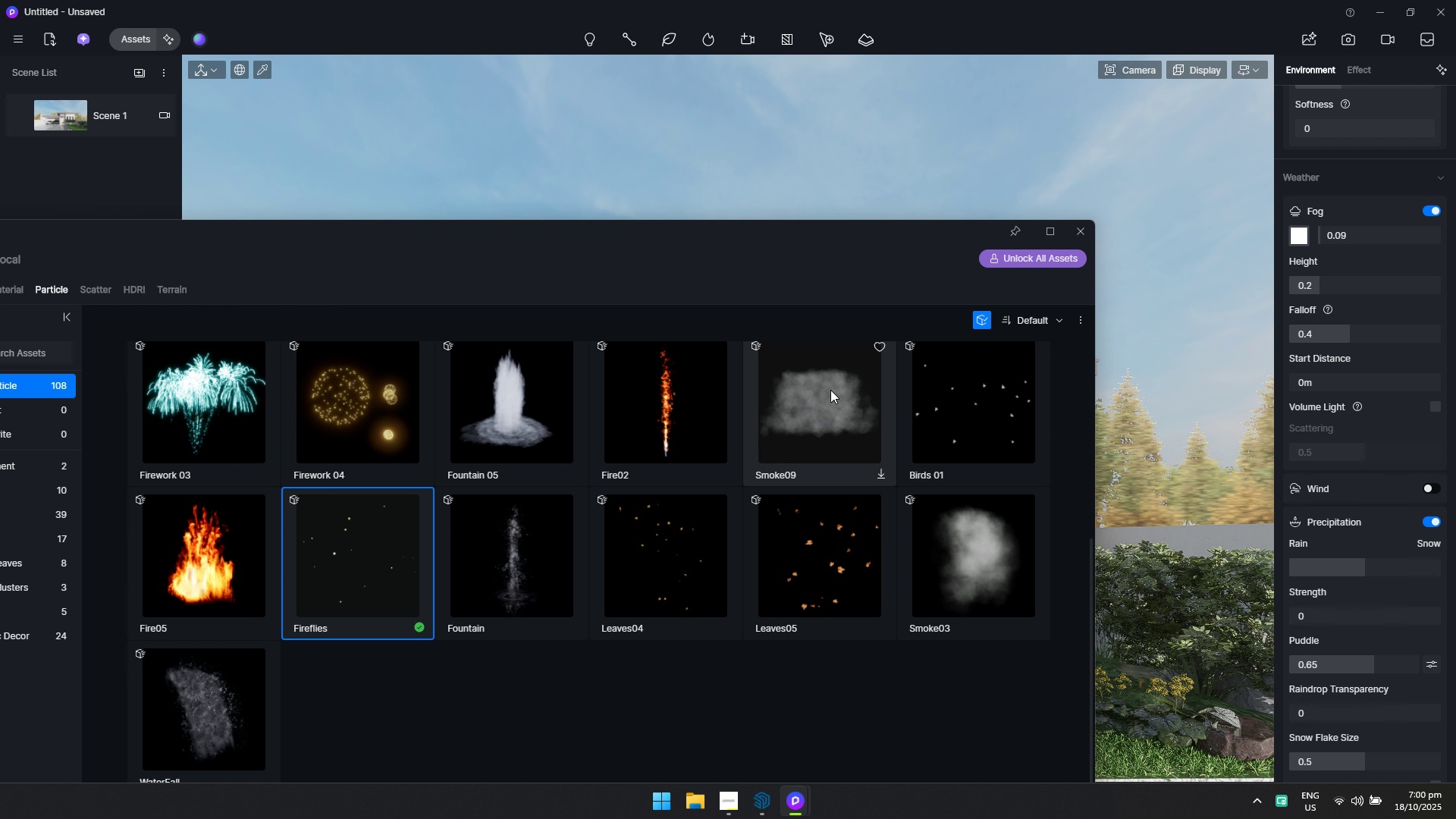 
left_click_drag(start_coordinate=[645, 232], to_coordinate=[955, 157])
 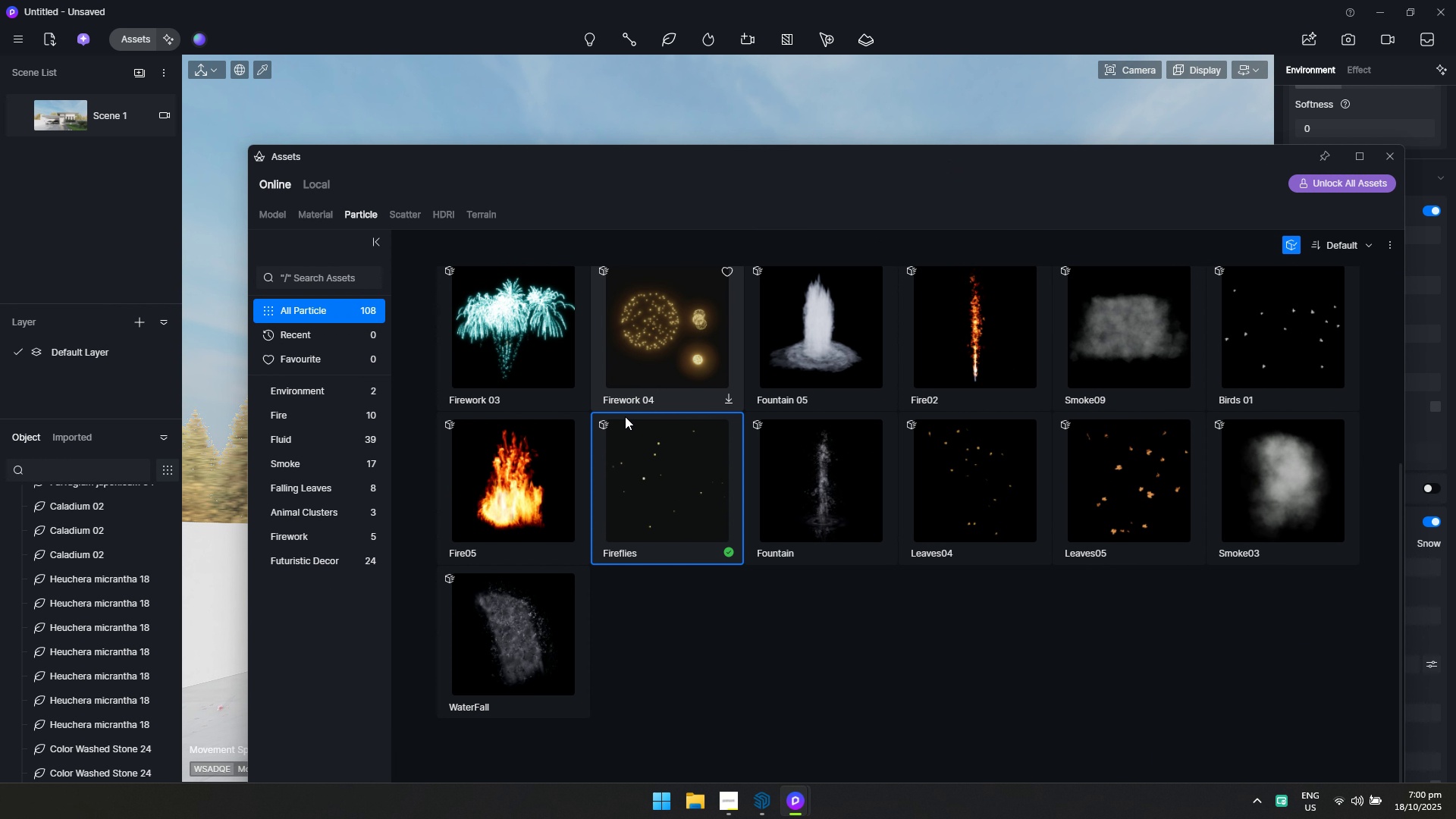 
scroll: coordinate [809, 479], scroll_direction: up, amount: 4.0
 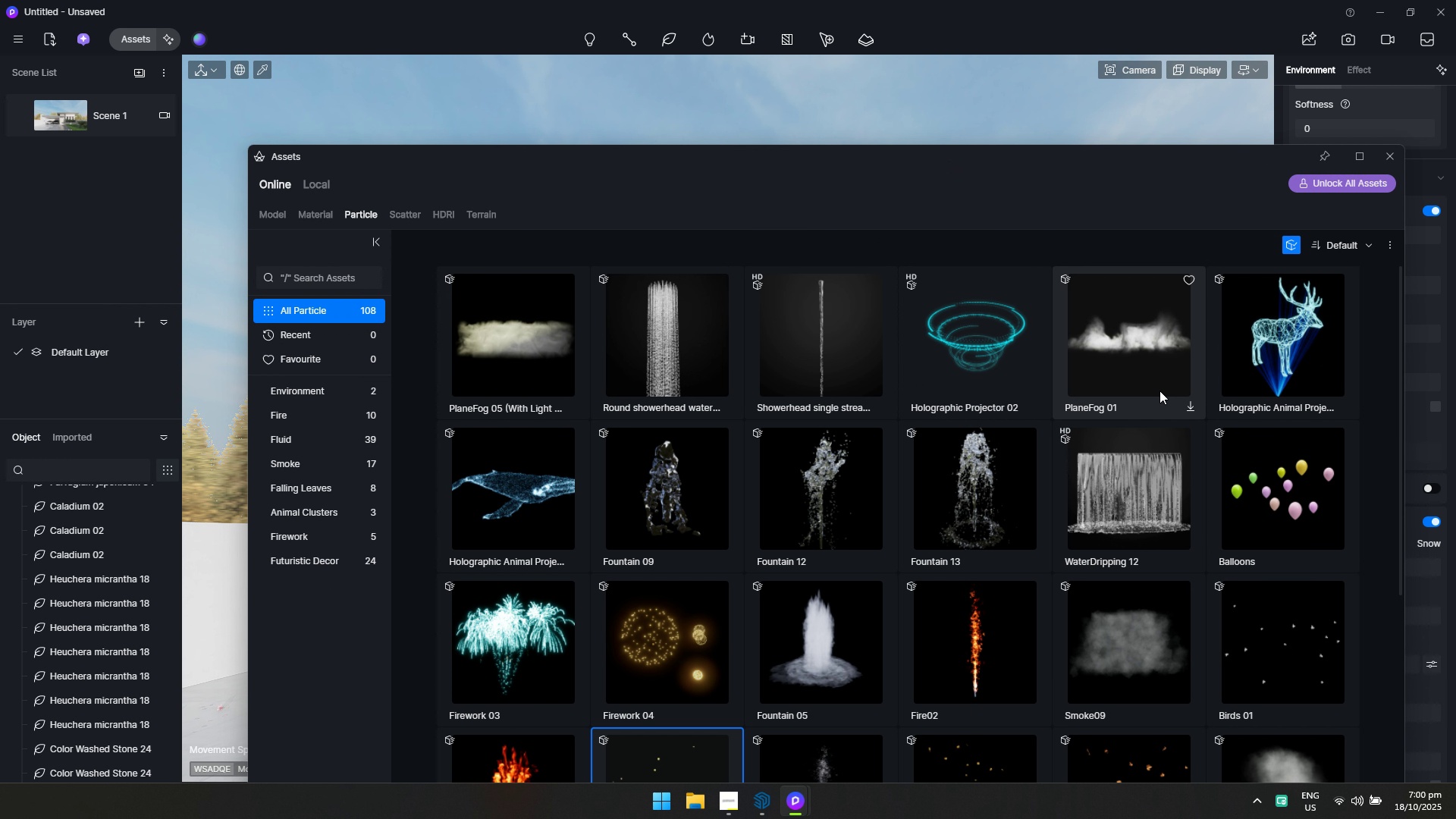 
left_click([1159, 389])
 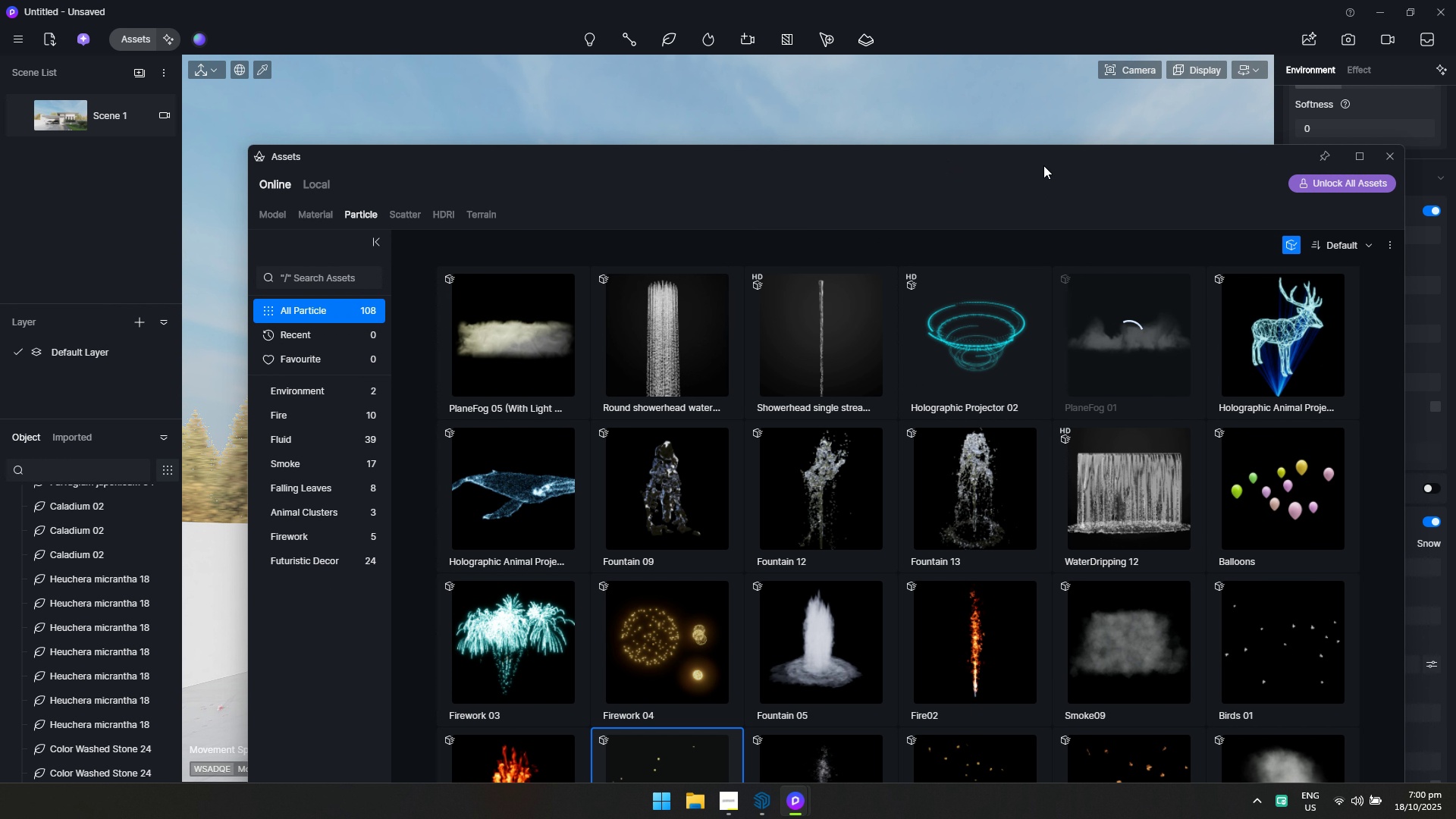 
left_click_drag(start_coordinate=[1043, 163], to_coordinate=[1037, 170])
 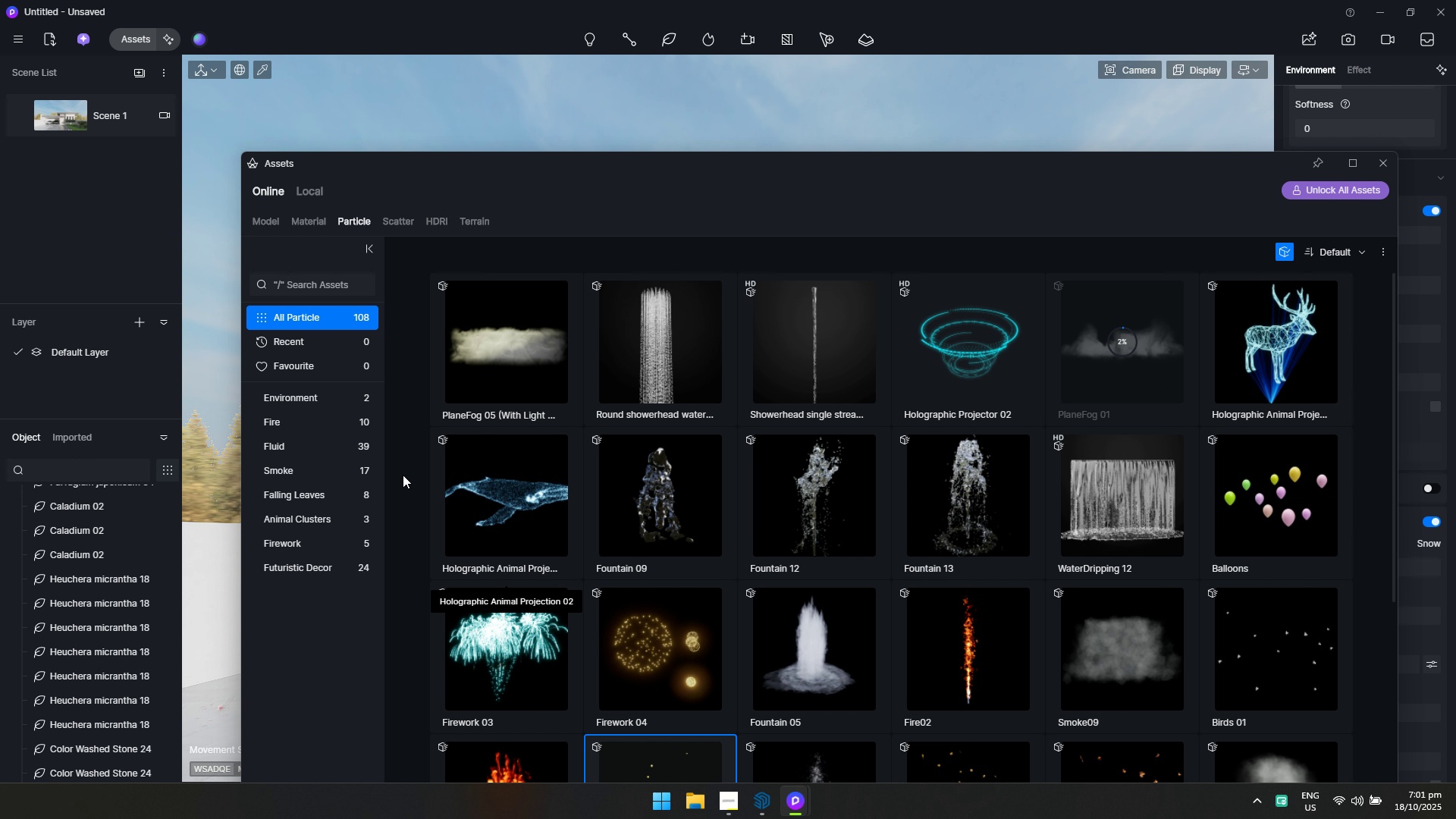 
wait(9.55)
 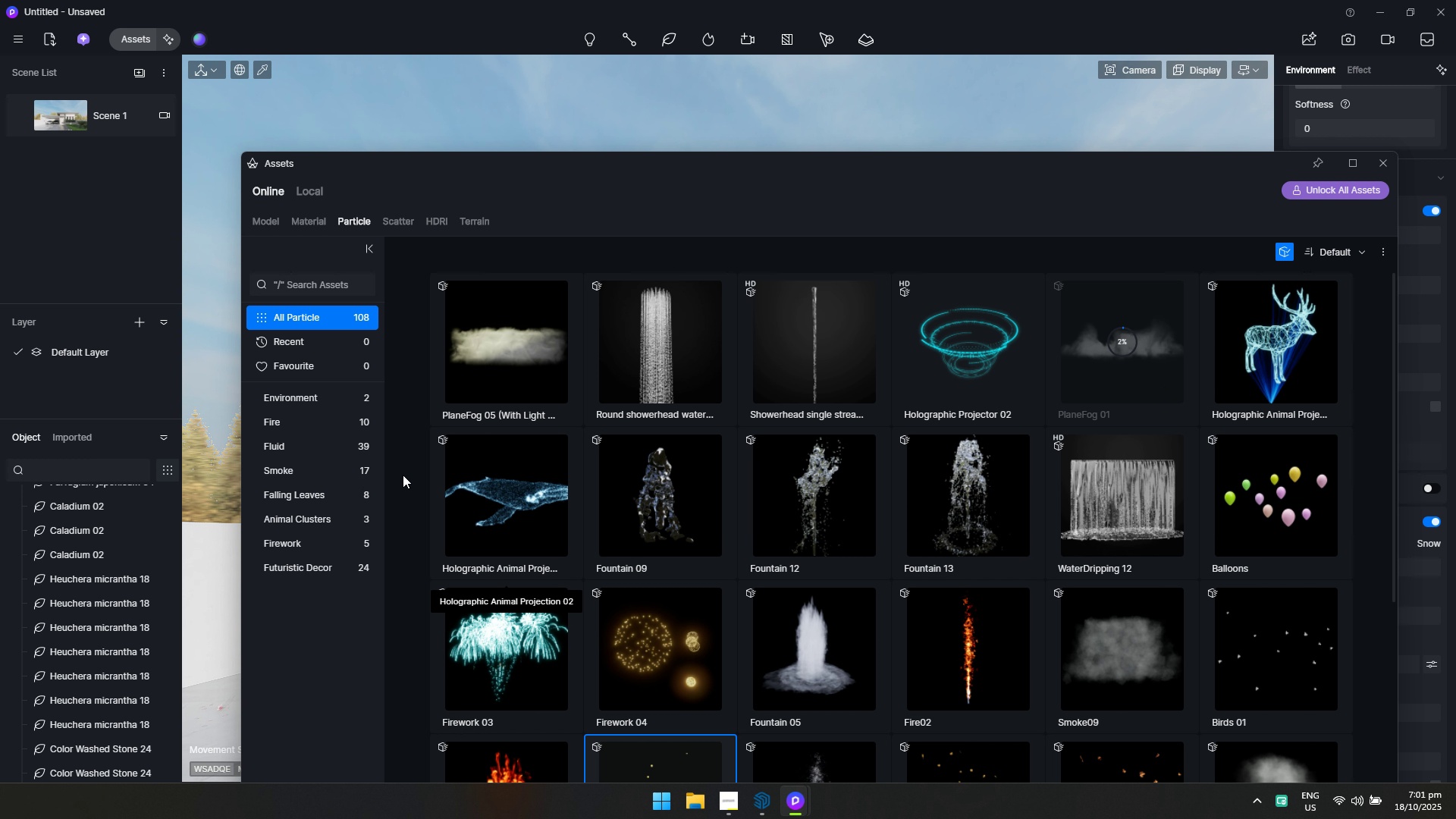 
left_click([317, 223])
 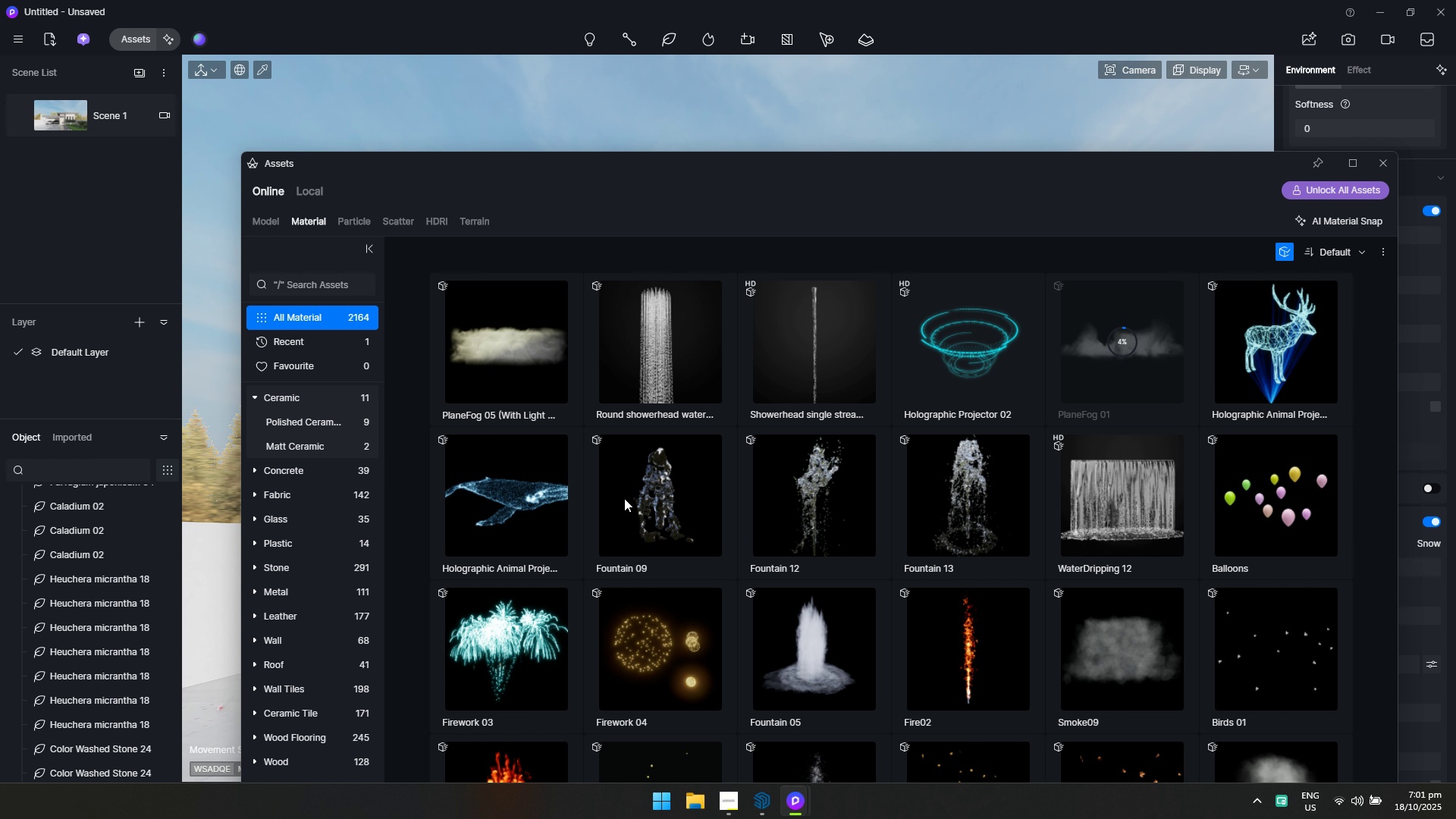 
scroll: coordinate [308, 488], scroll_direction: down, amount: 4.0
 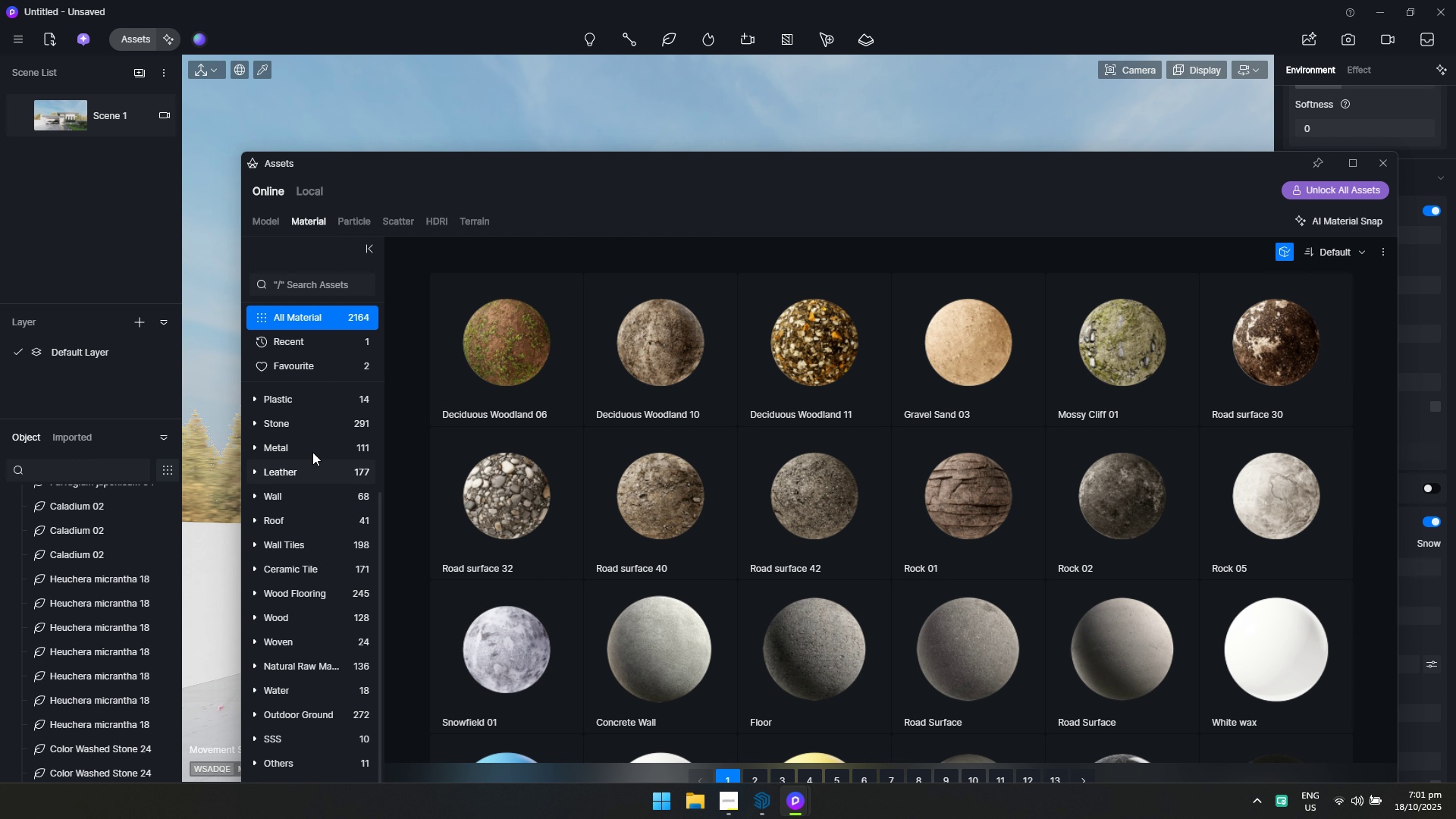 
left_click([309, 422])
 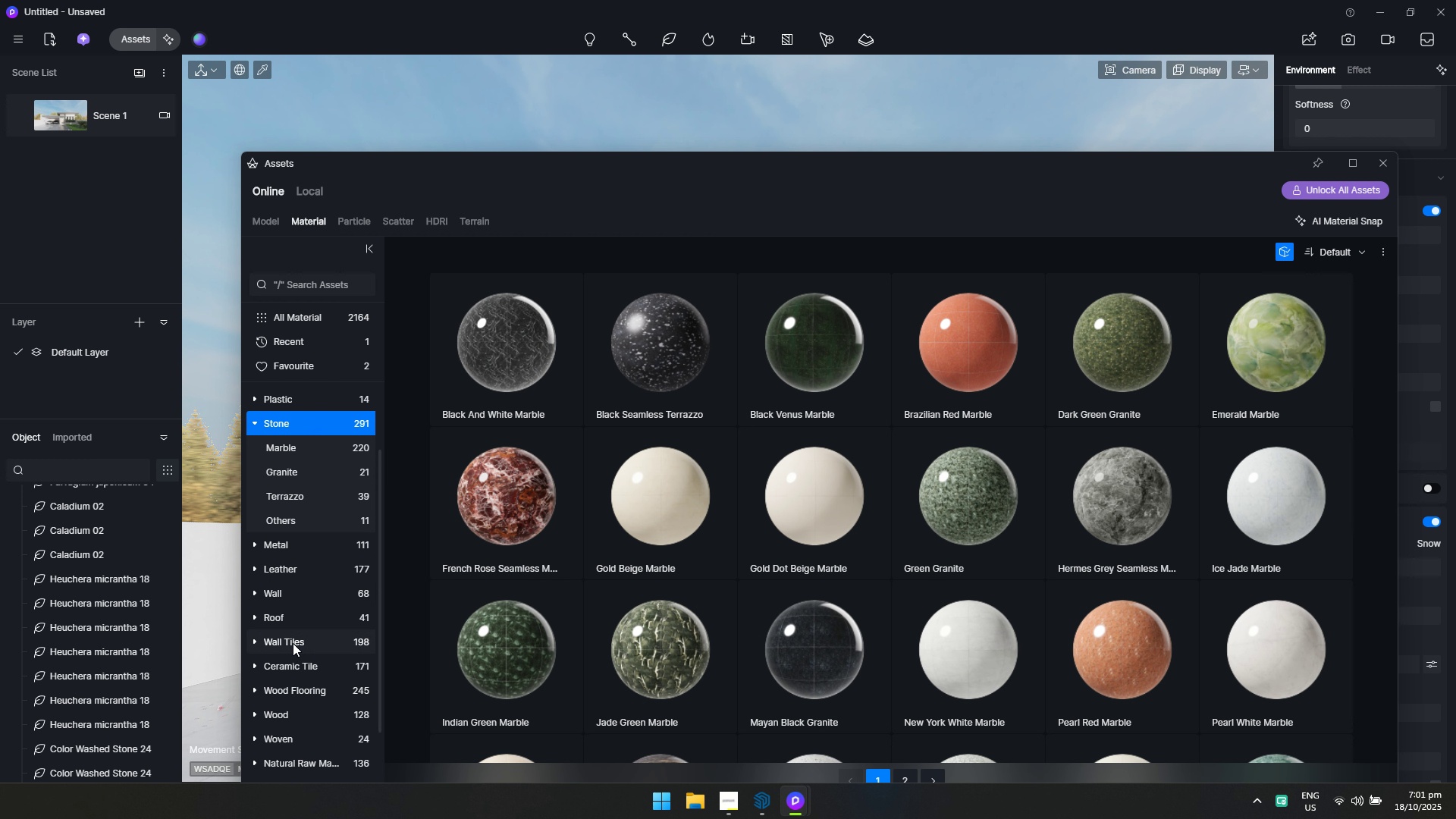 
left_click([281, 643])
 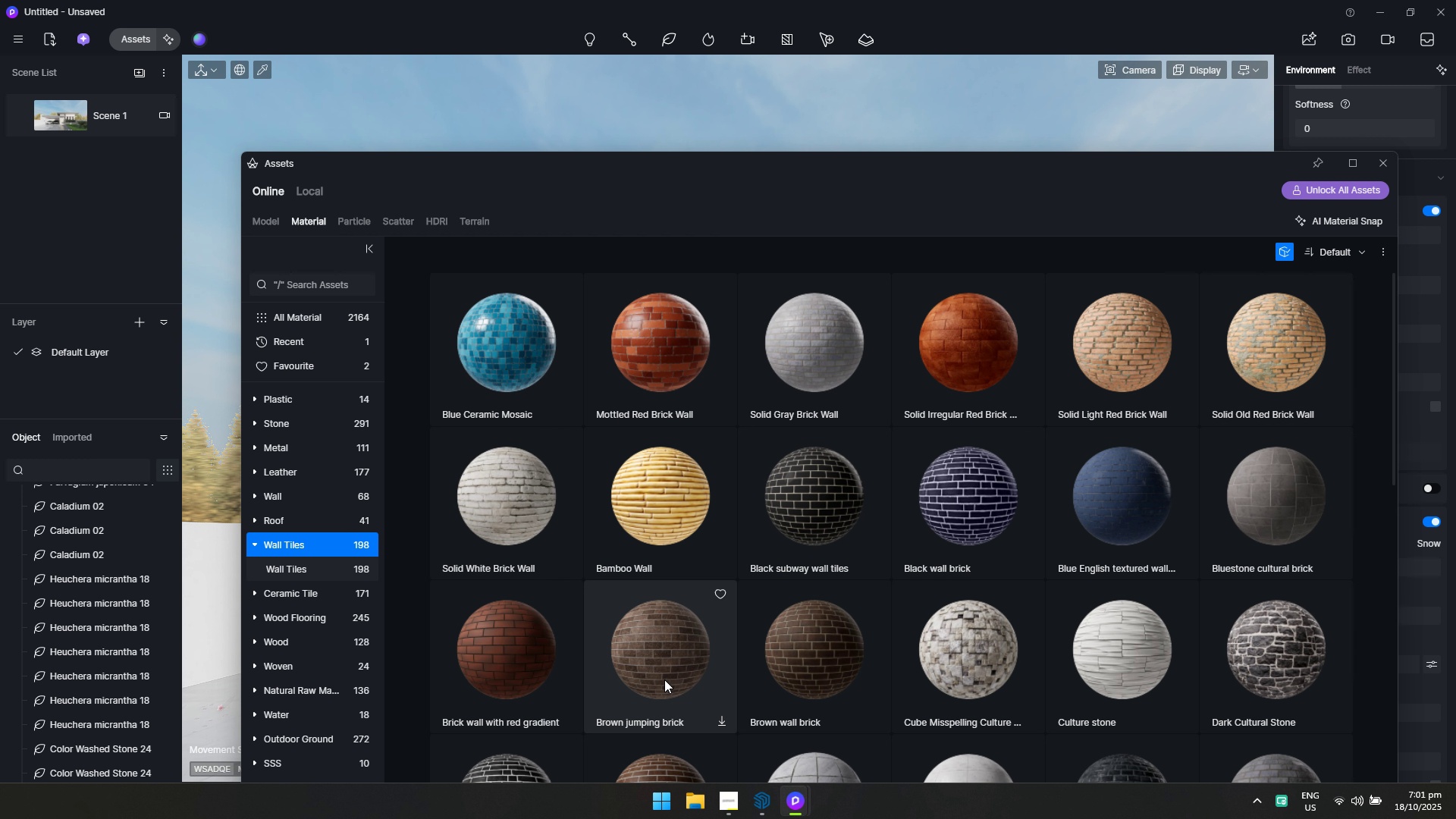 
wait(5.47)
 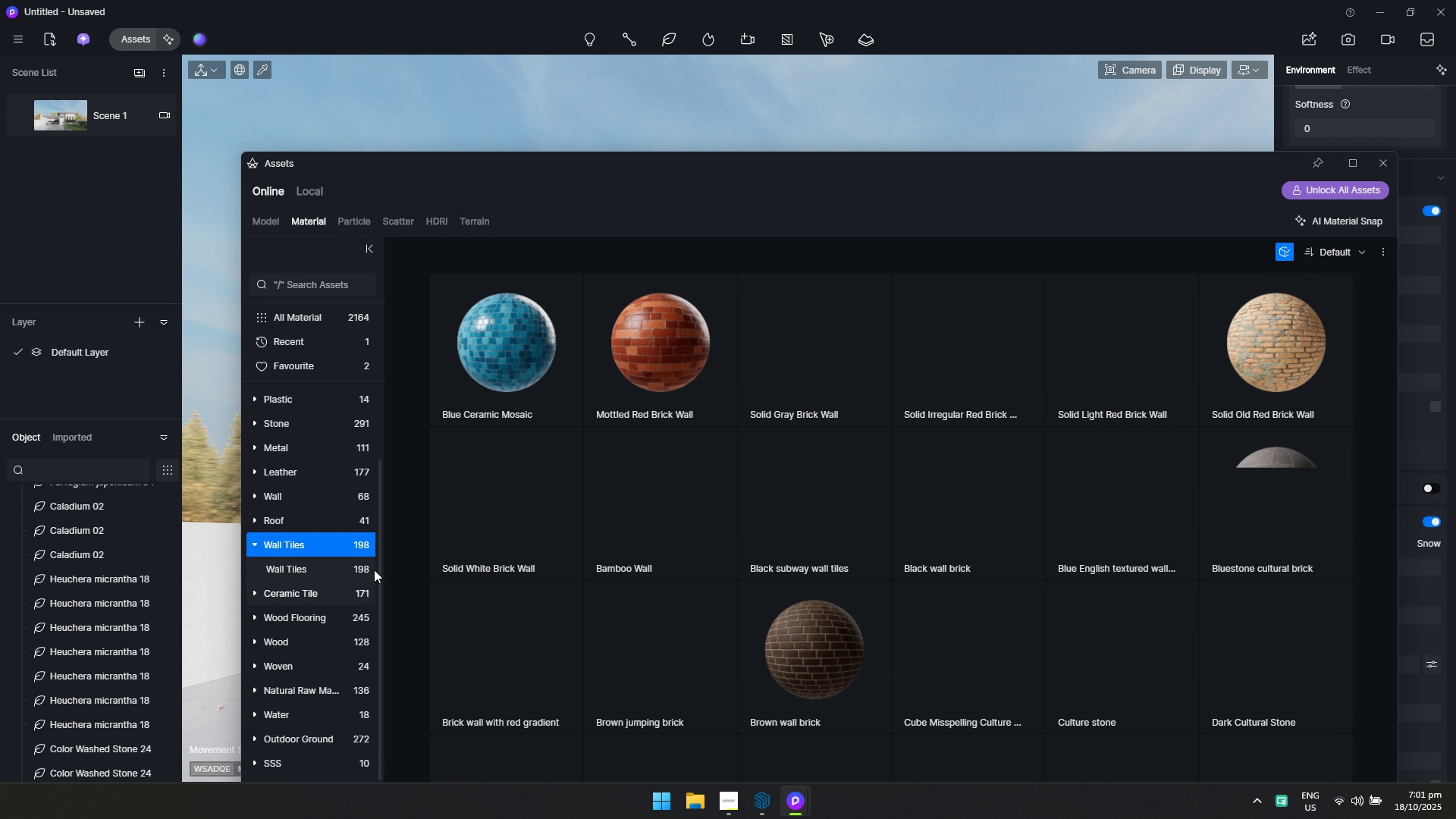 
left_click_drag(start_coordinate=[899, 175], to_coordinate=[882, 260])
 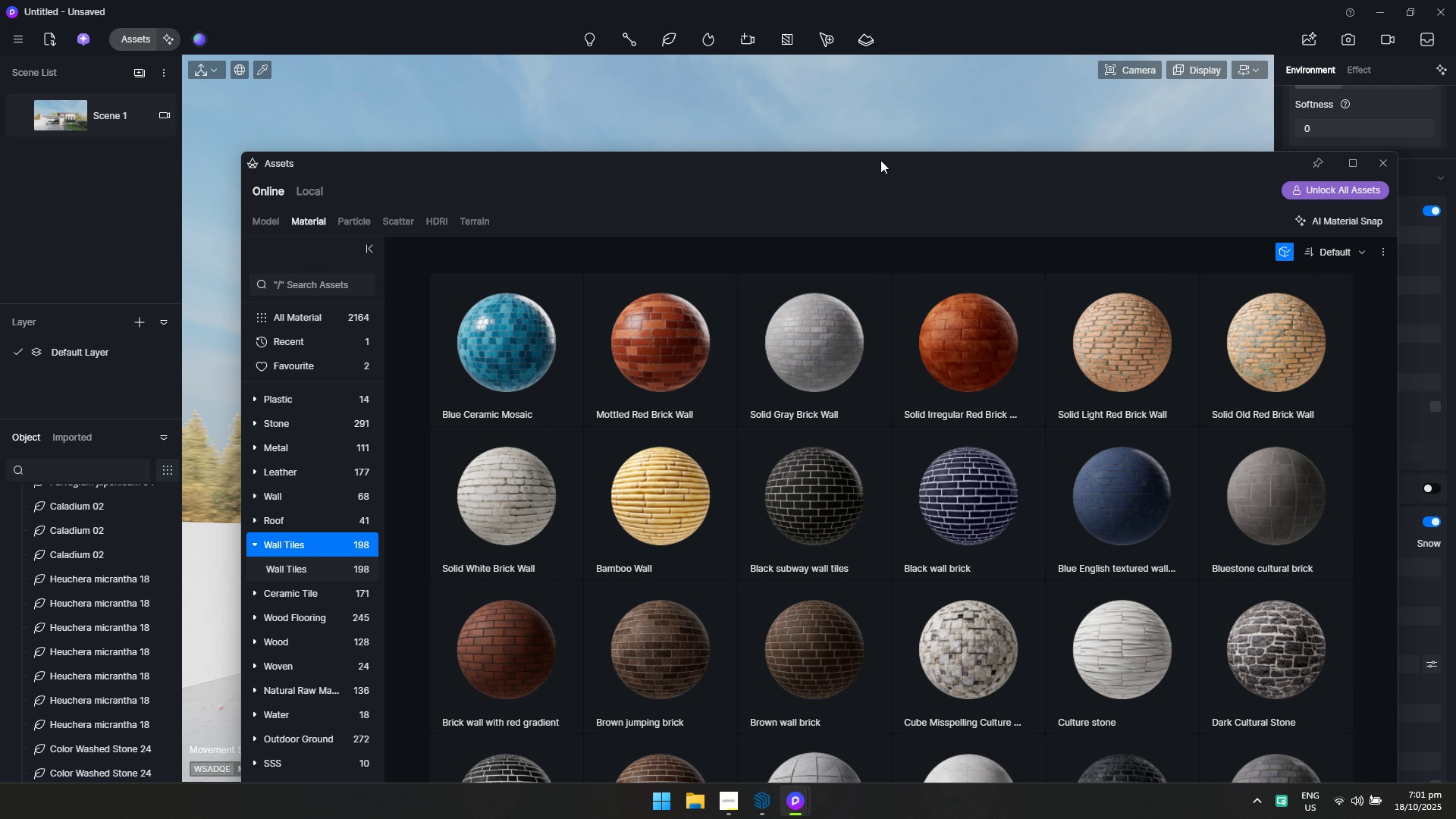 
left_click_drag(start_coordinate=[880, 161], to_coordinate=[893, 243])
 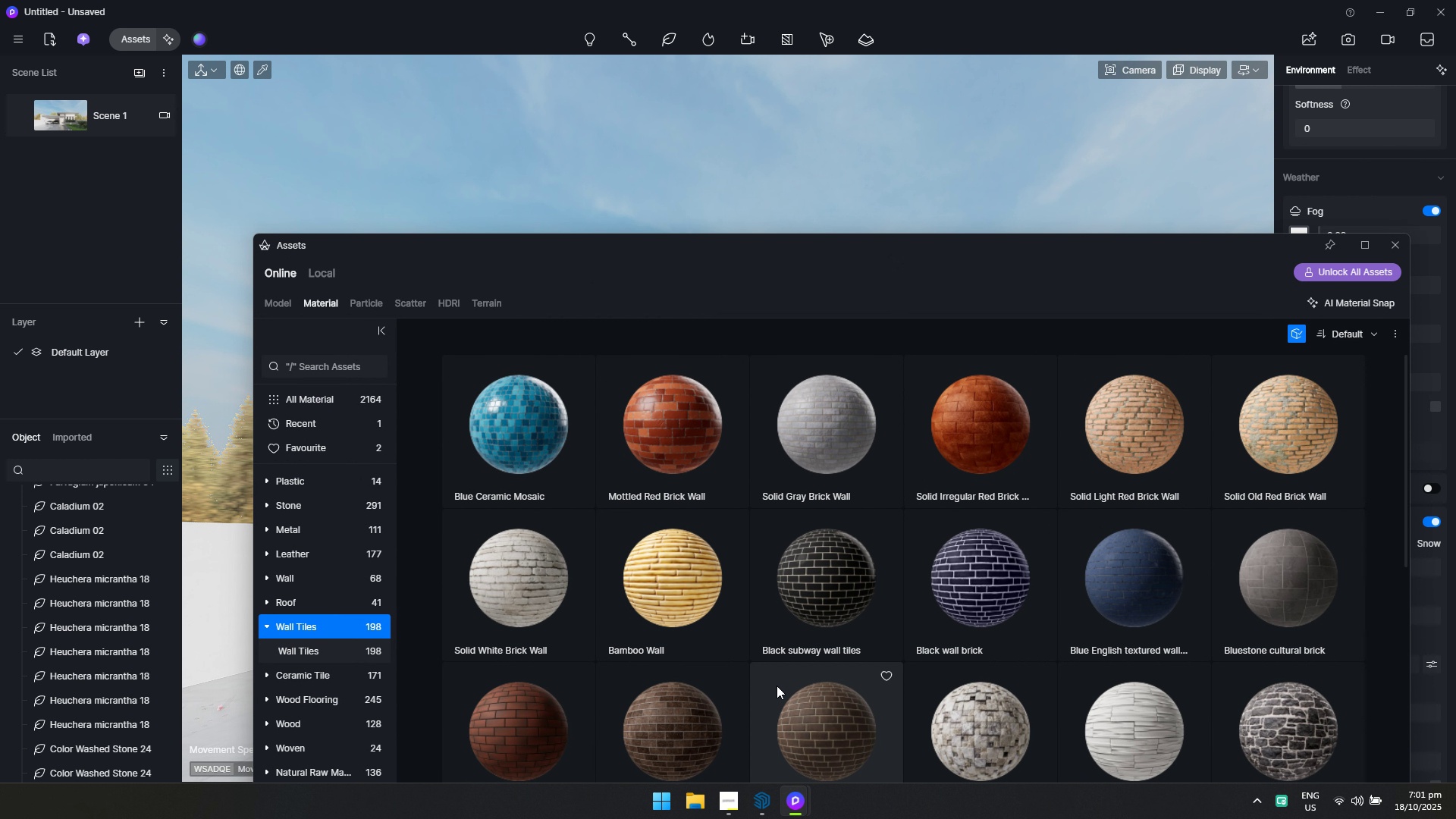 
scroll: coordinate [805, 642], scroll_direction: down, amount: 2.0
 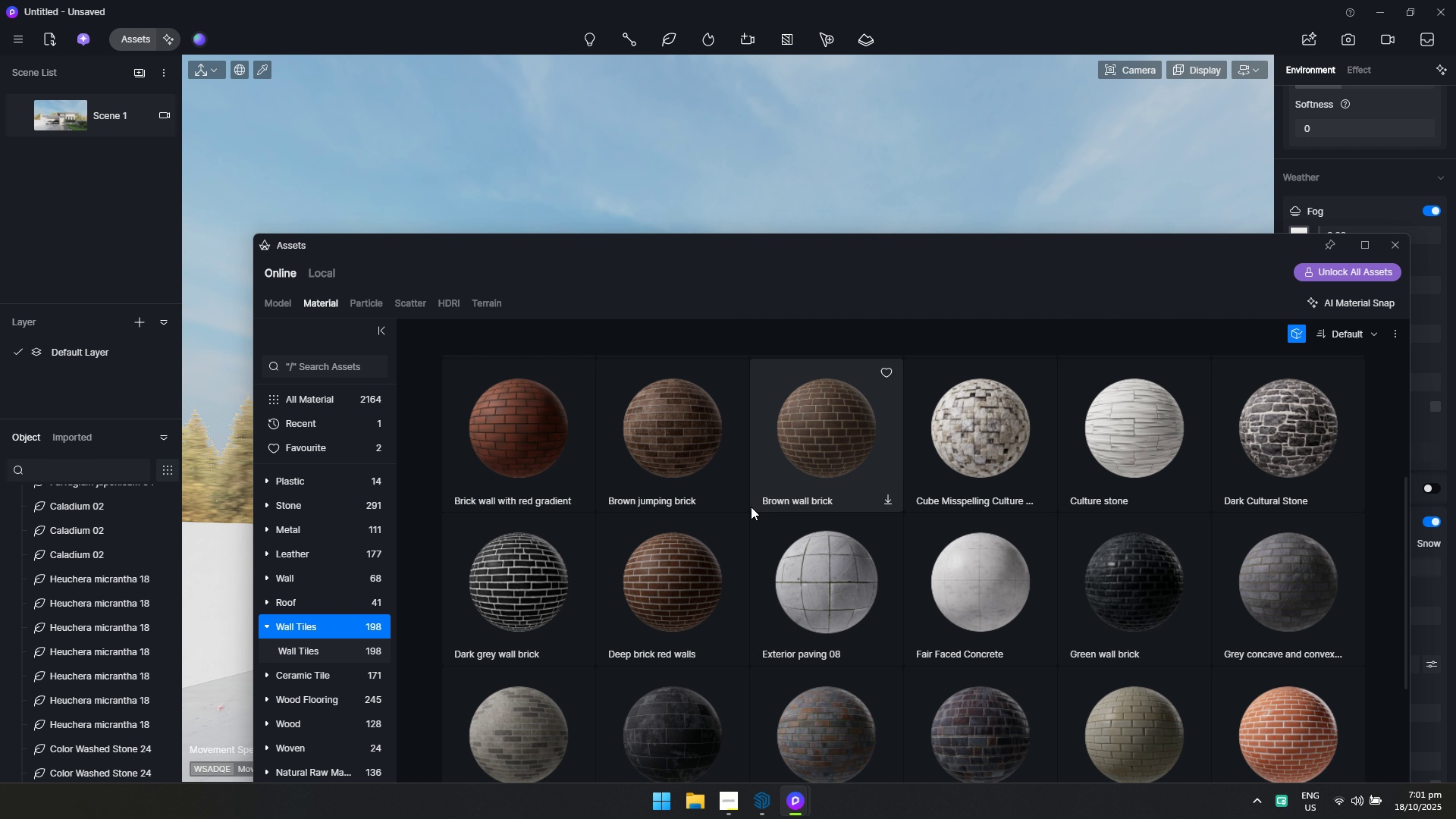 
scroll: coordinate [704, 472], scroll_direction: up, amount: 2.0
 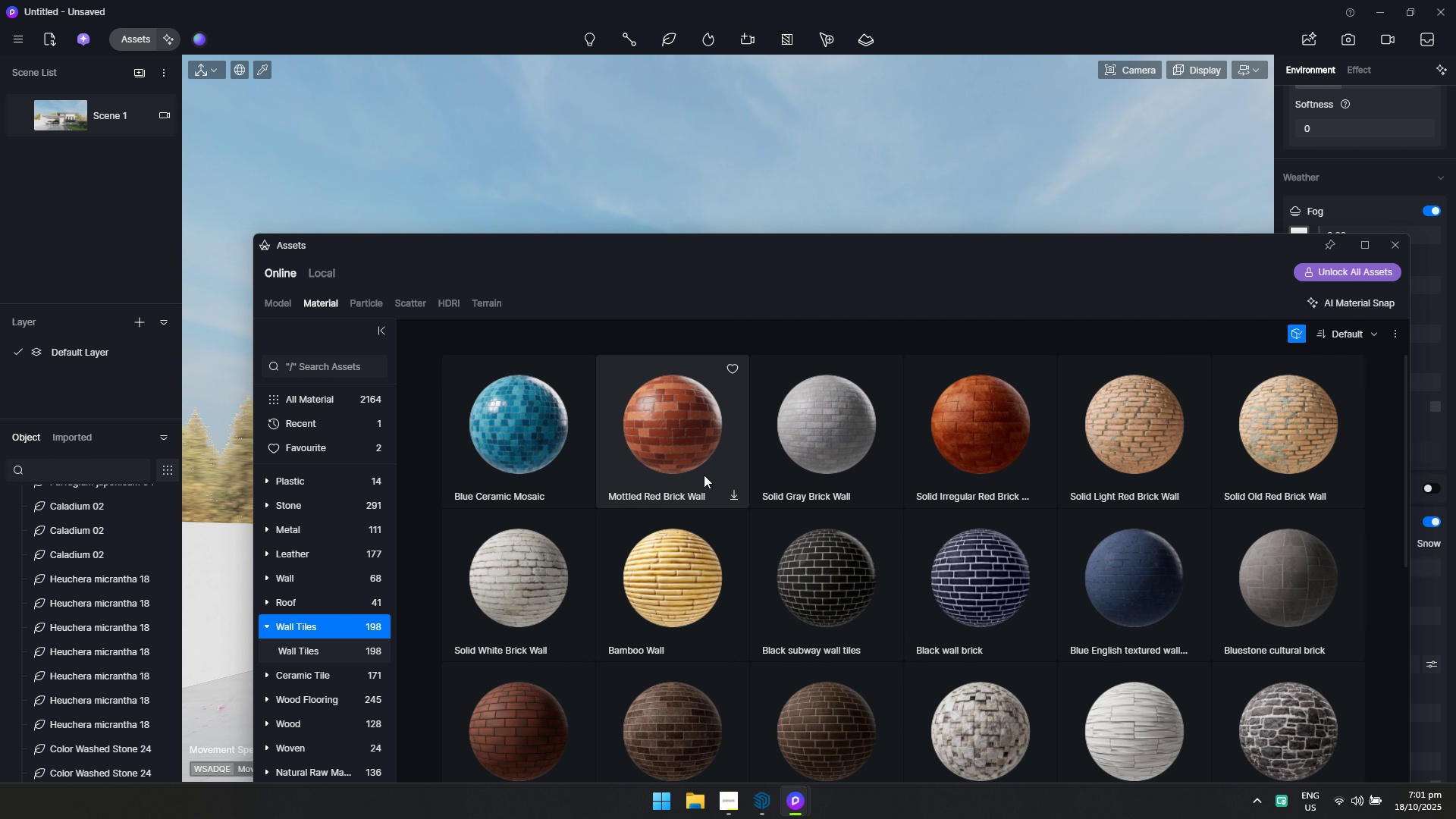 
scroll: coordinate [704, 477], scroll_direction: down, amount: 1.0
 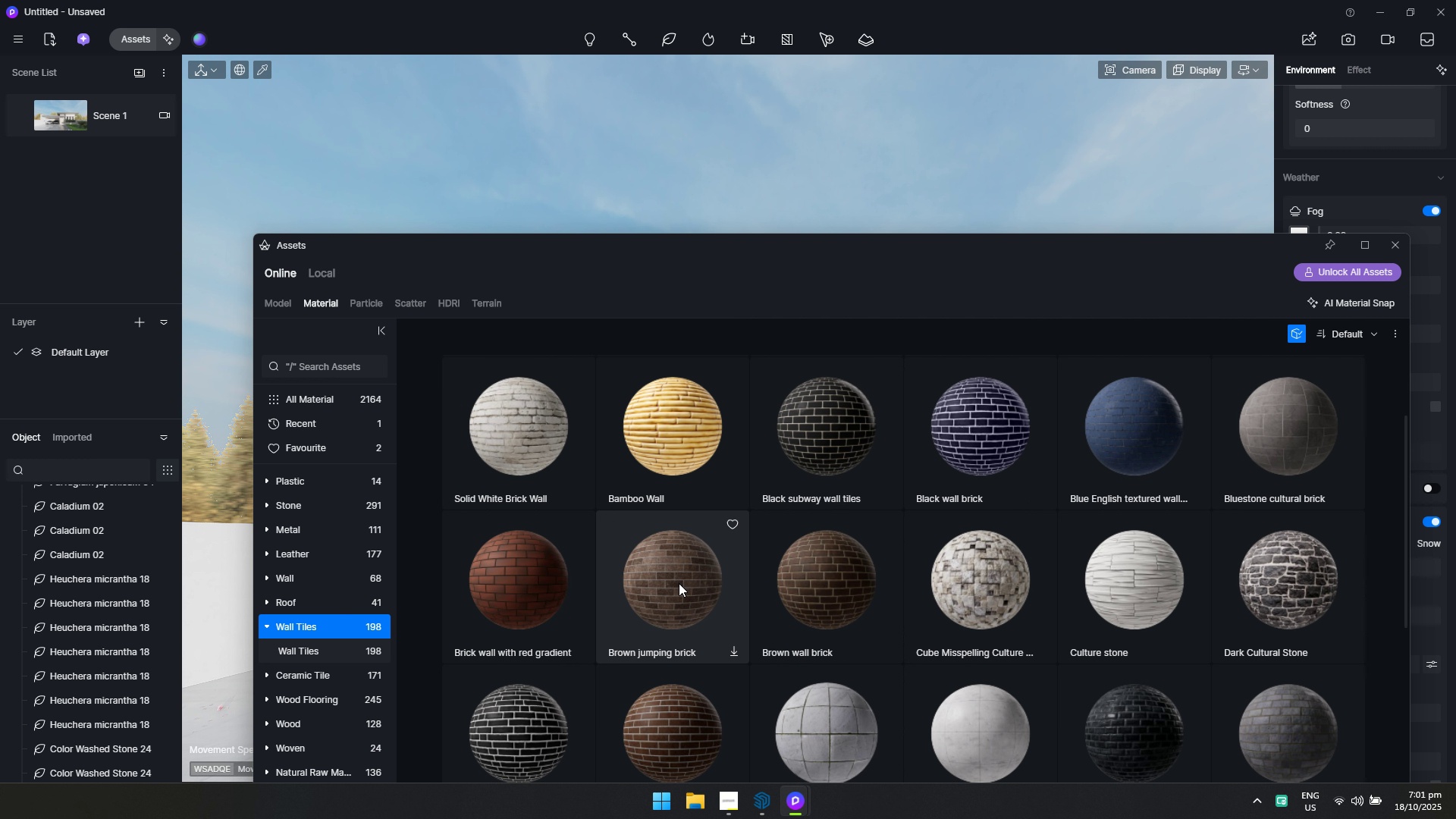 
left_click([679, 583])
 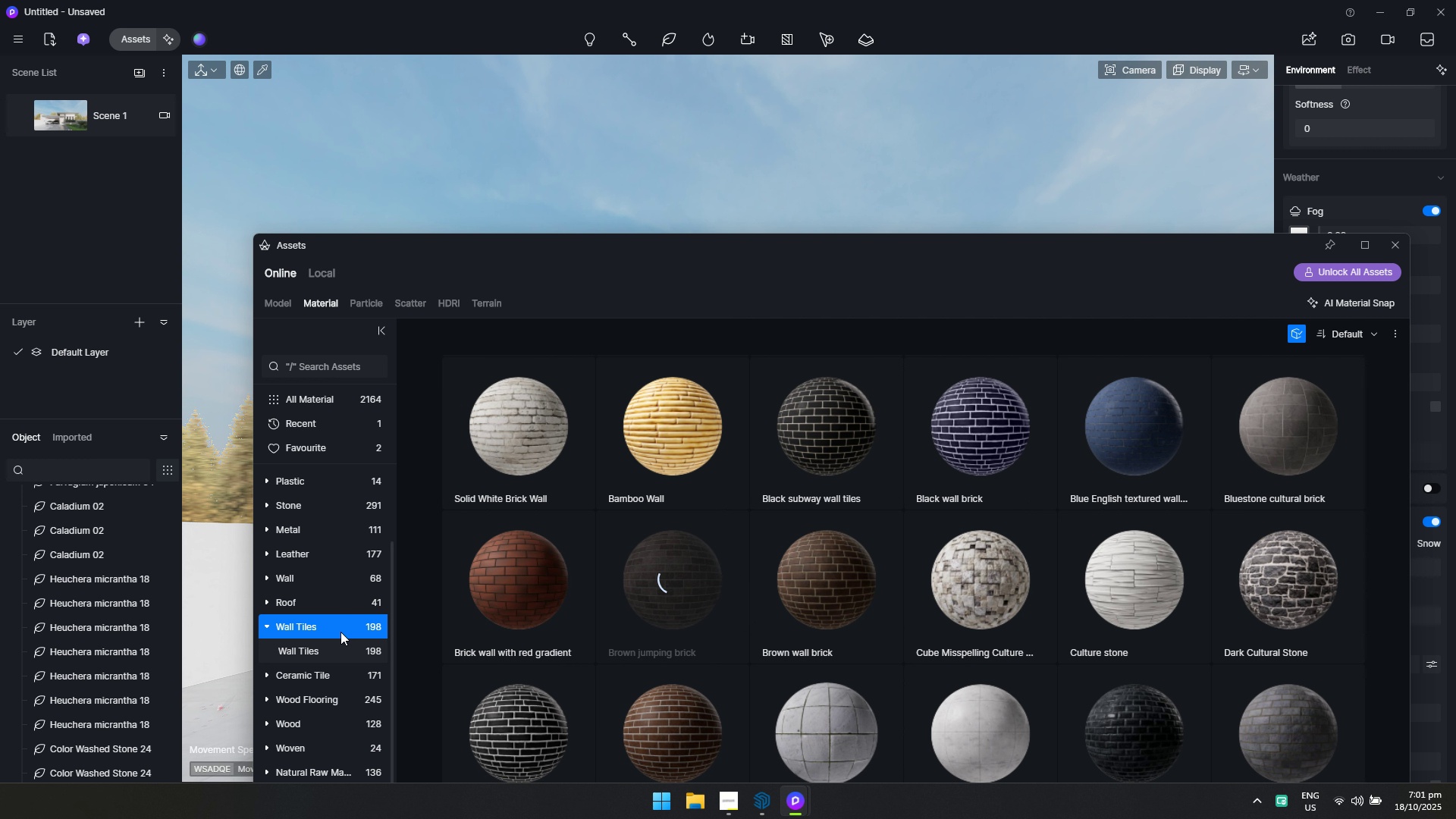 
key(Alt+Tab)
 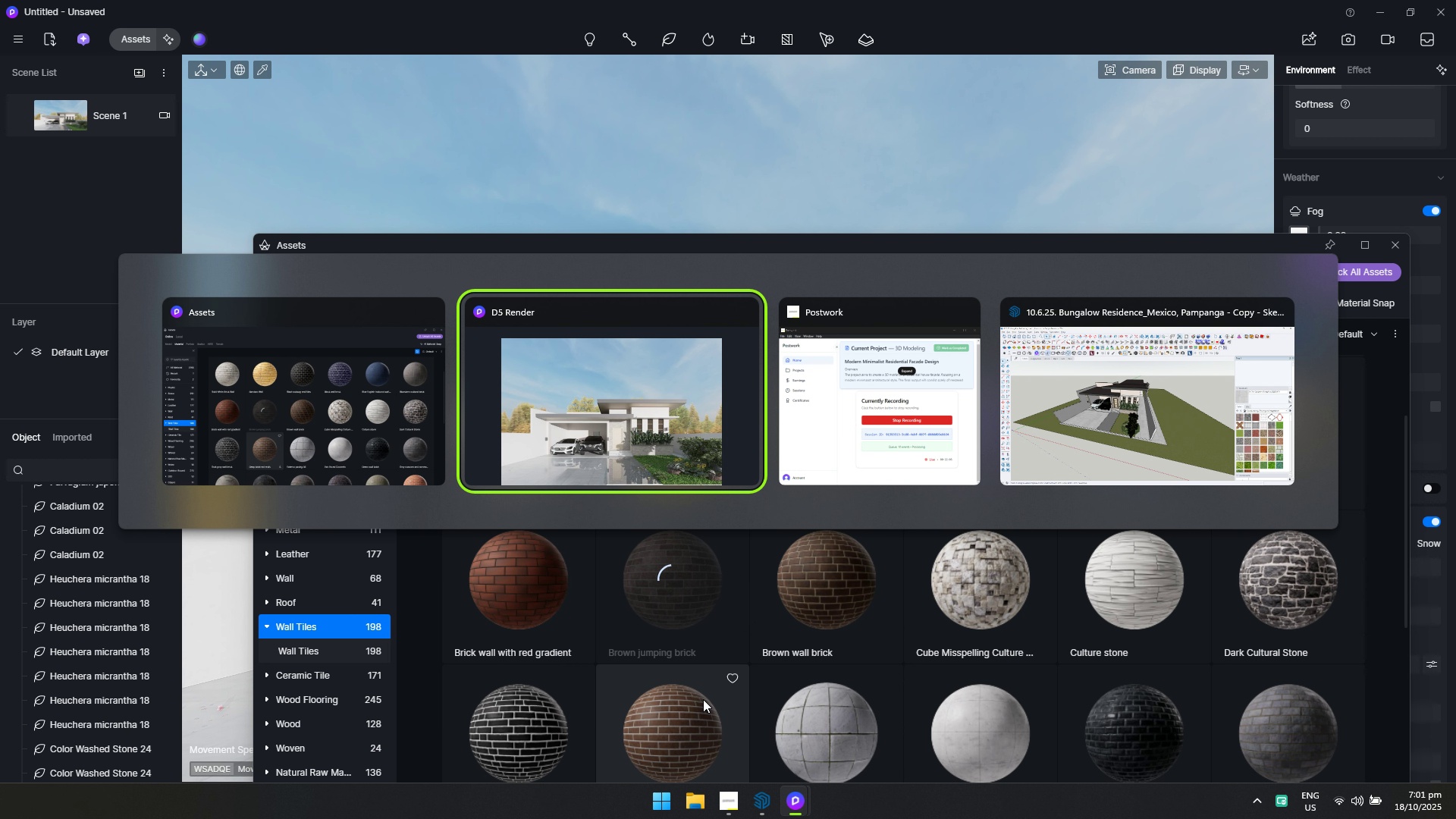 
key(Alt+Tab)